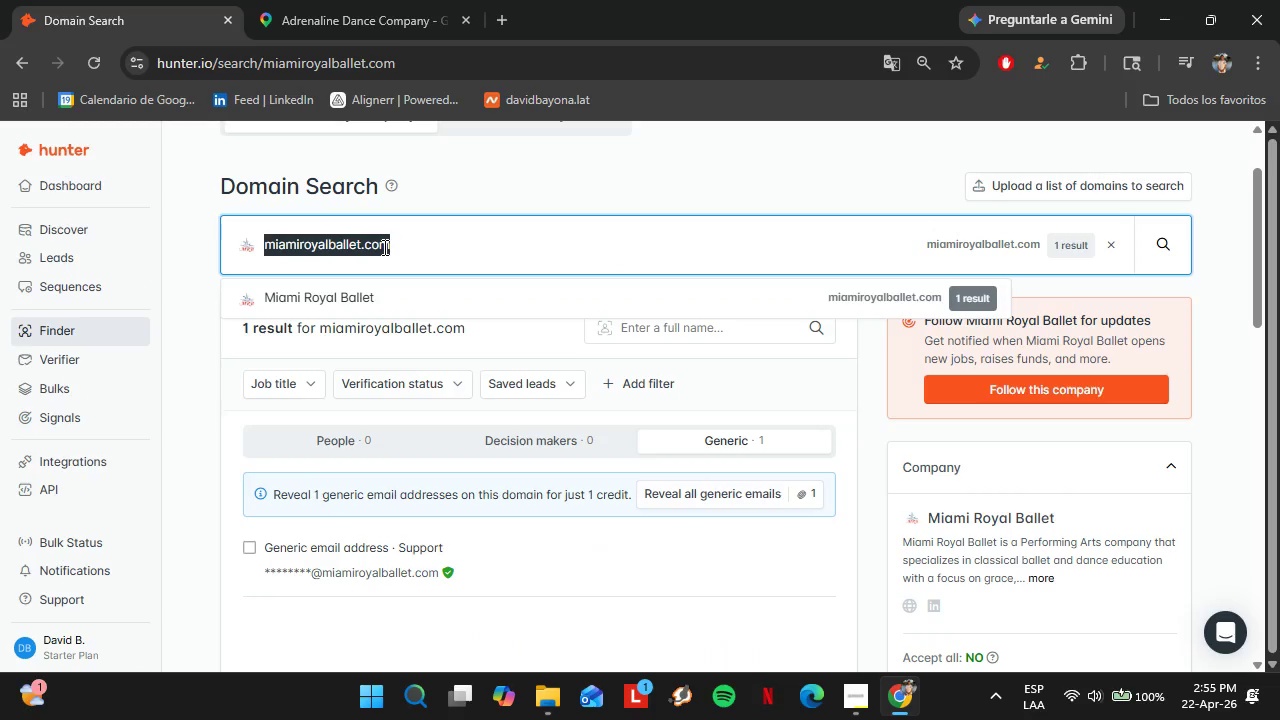 
key(Control+V)
 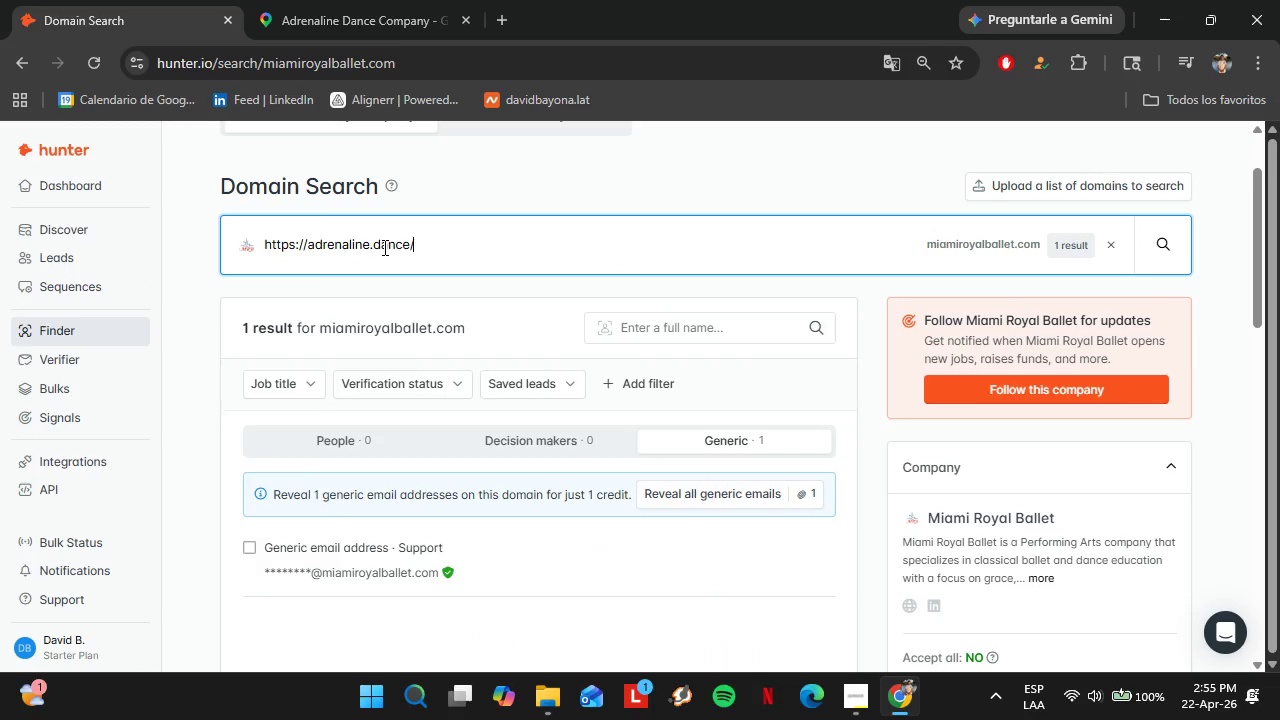 
left_click([340, 0])
 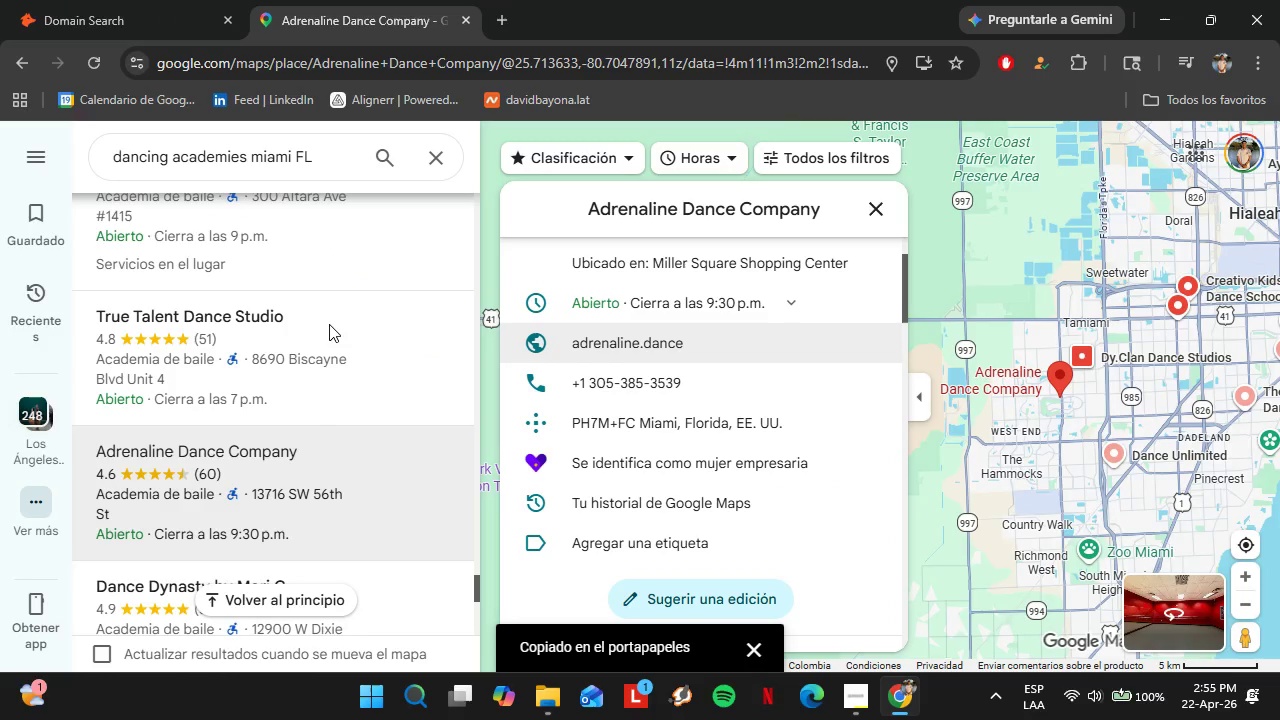 
scroll: coordinate [329, 325], scroll_direction: down, amount: 2.0
 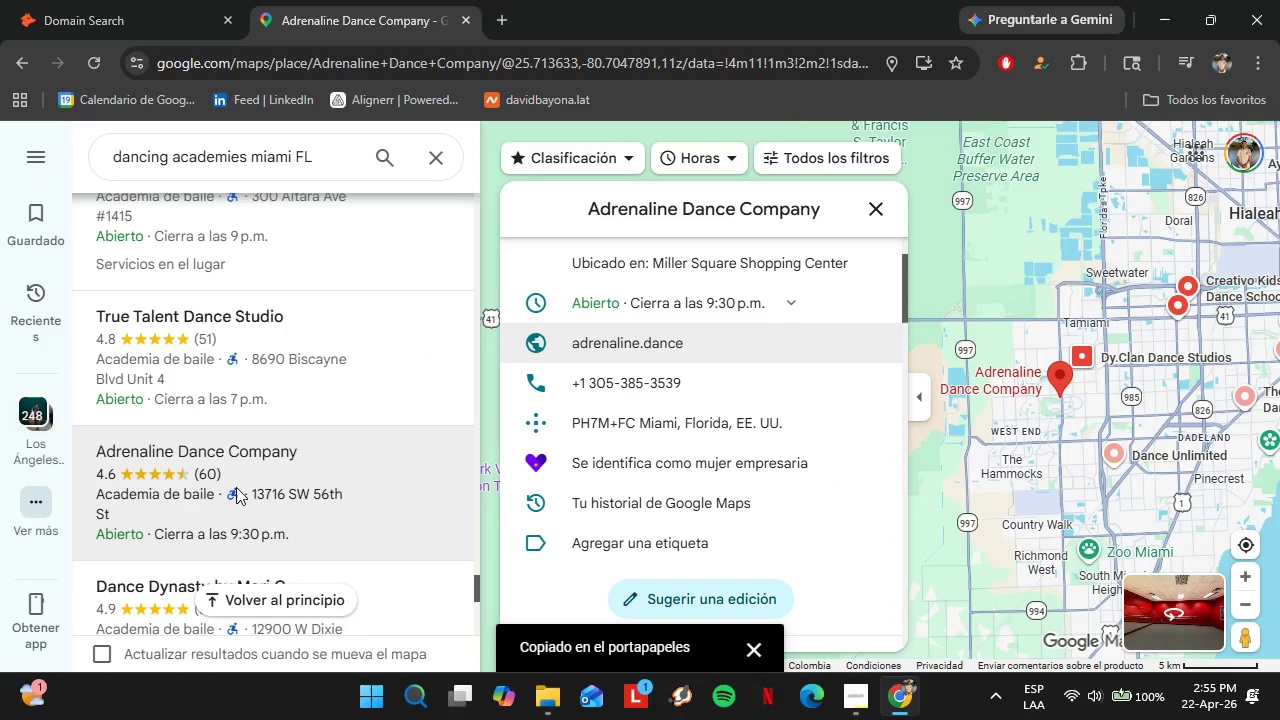 
mouse_move([259, 439])
 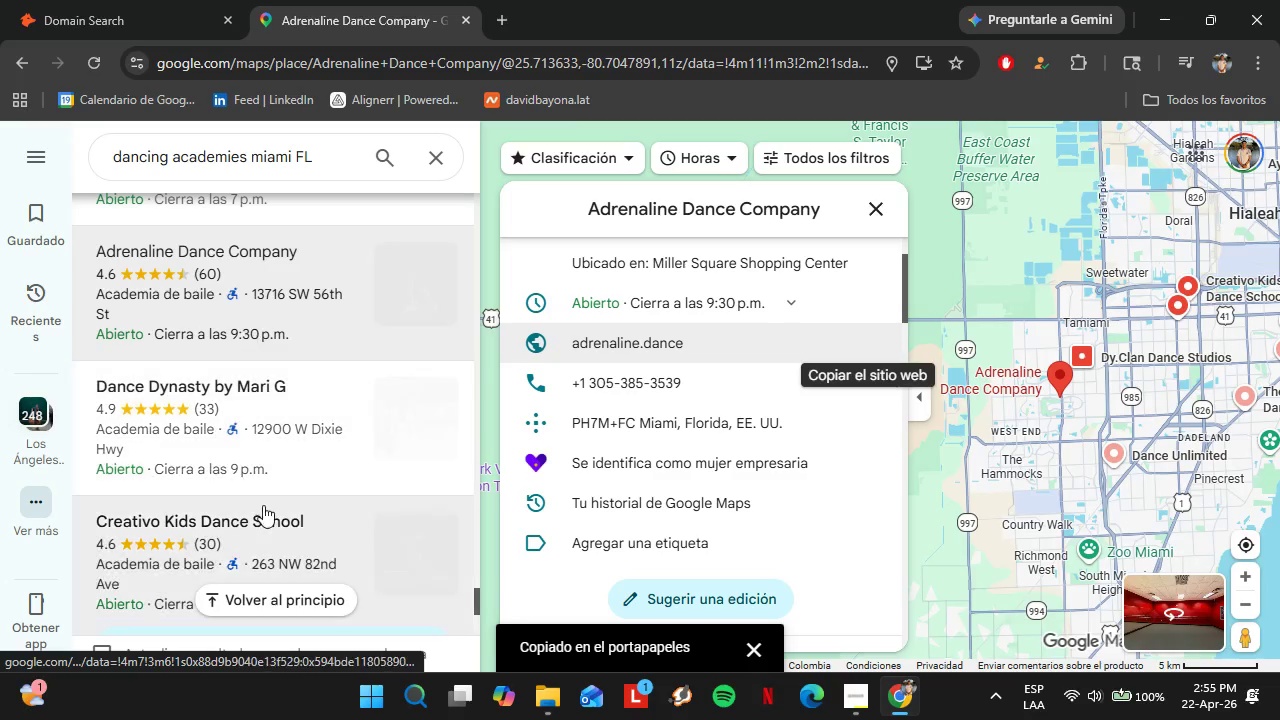 
scroll: coordinate [278, 465], scroll_direction: down, amount: 6.0
 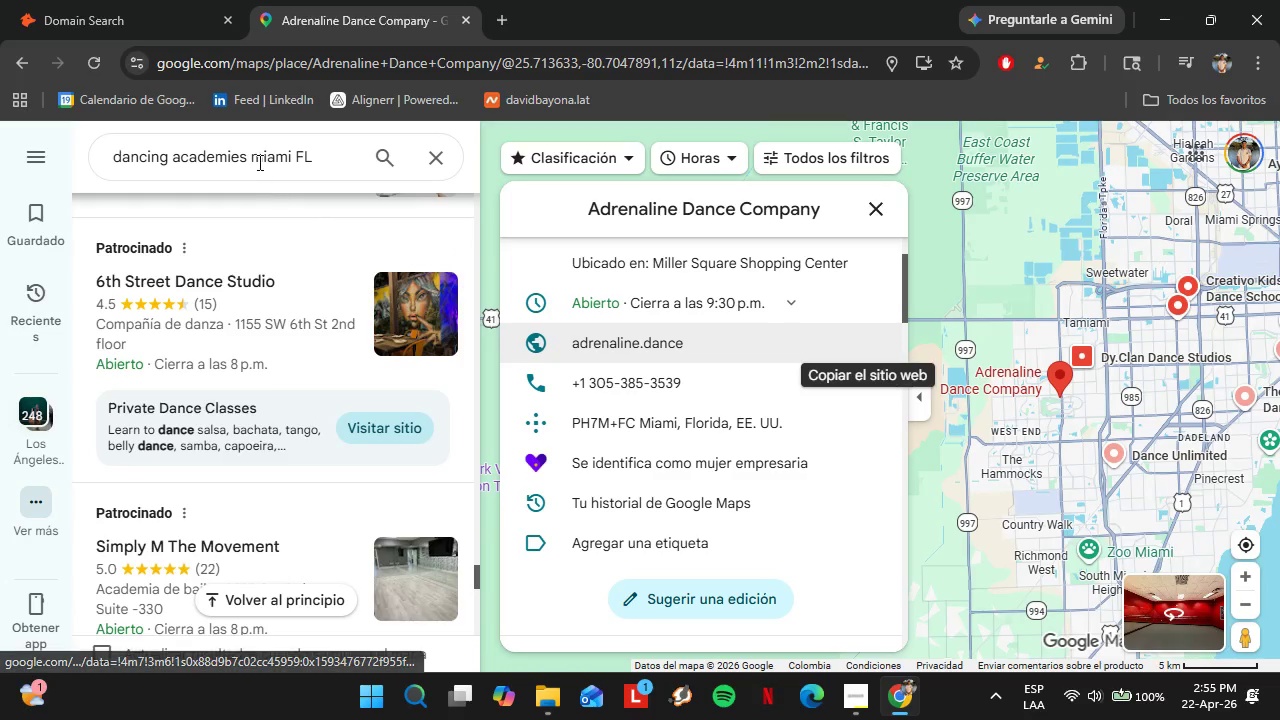 
left_click_drag(start_coordinate=[293, 156], to_coordinate=[251, 159])
 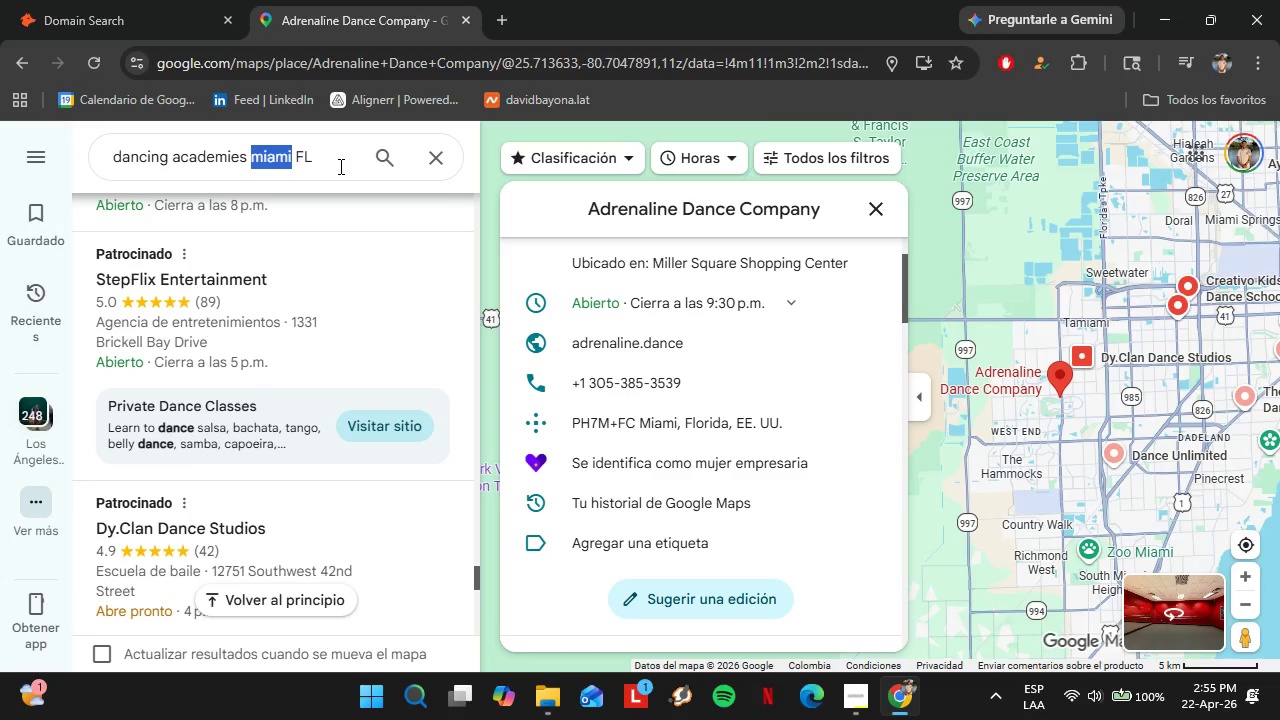 
type(Phoenix)
 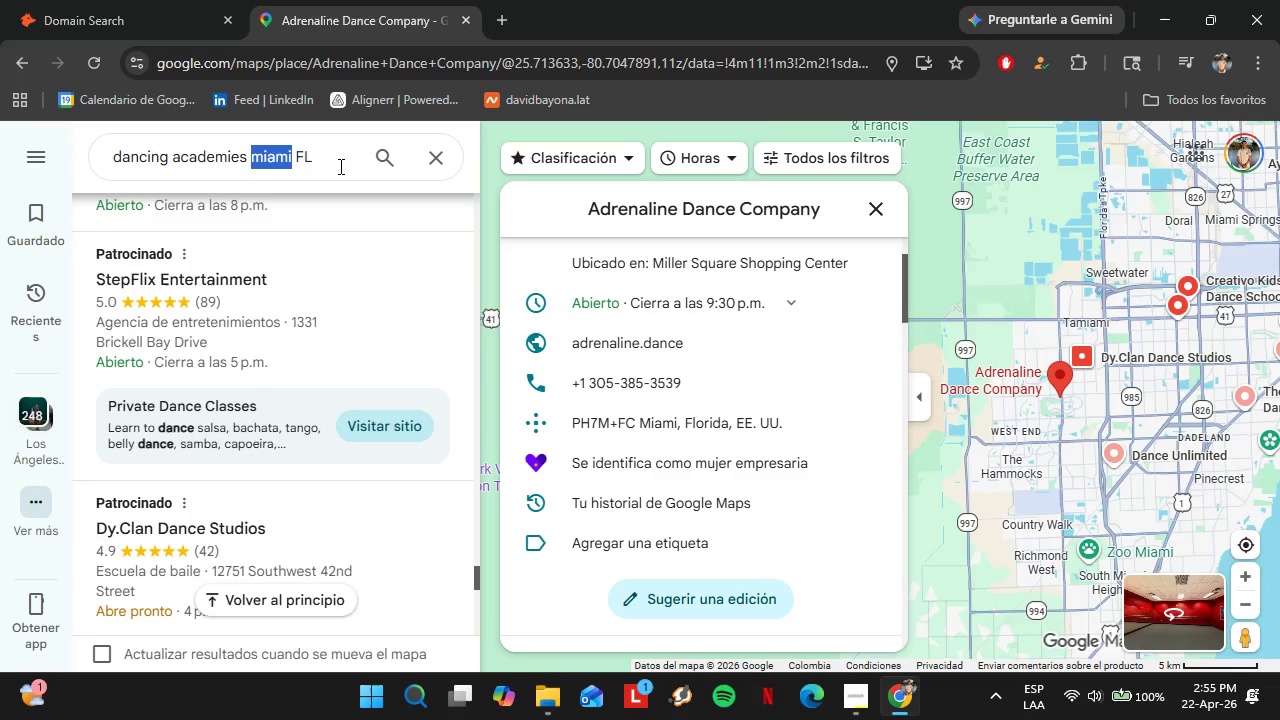 
key(ArrowRight)
 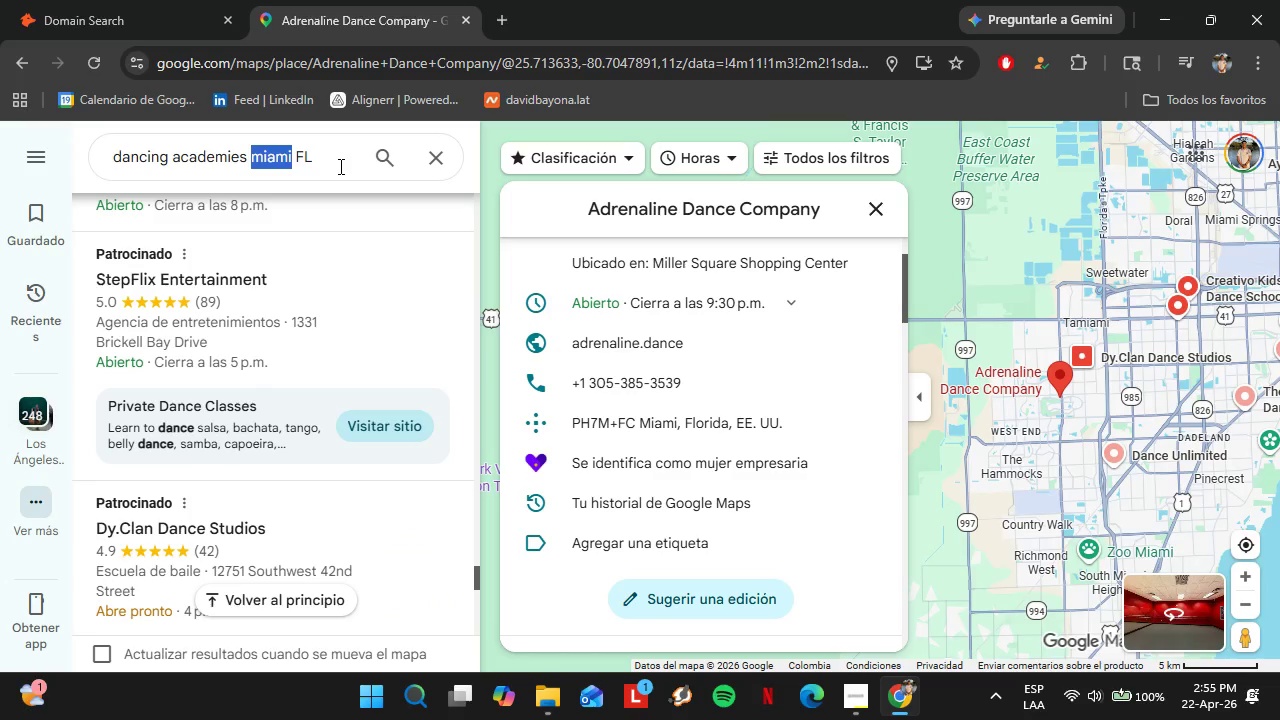 
key(ArrowRight)
 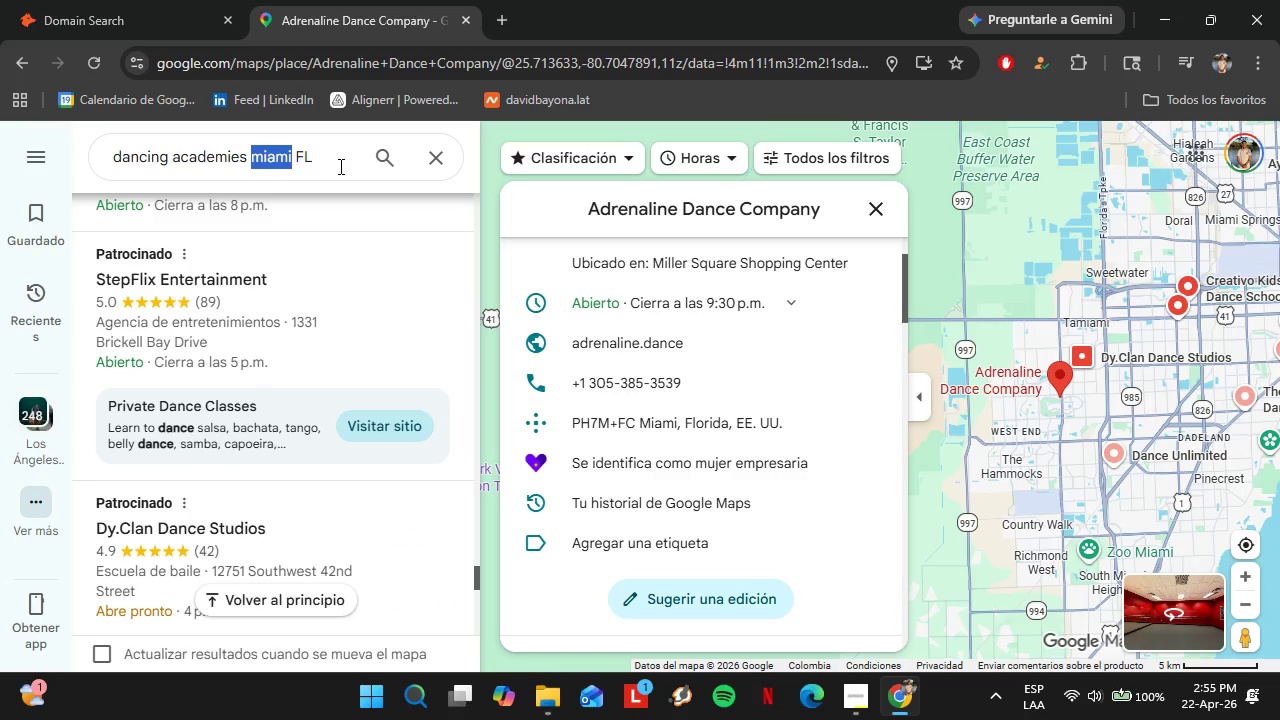 
key(ArrowRight)
 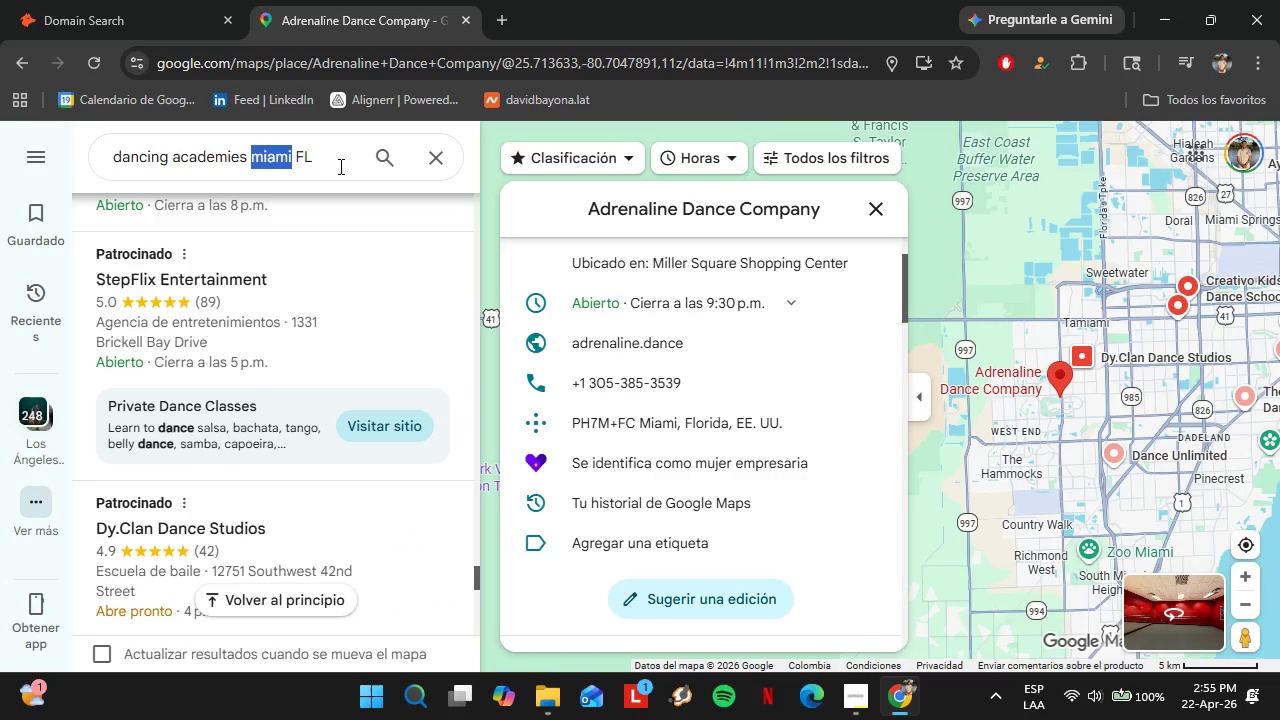 
key(Backspace)
 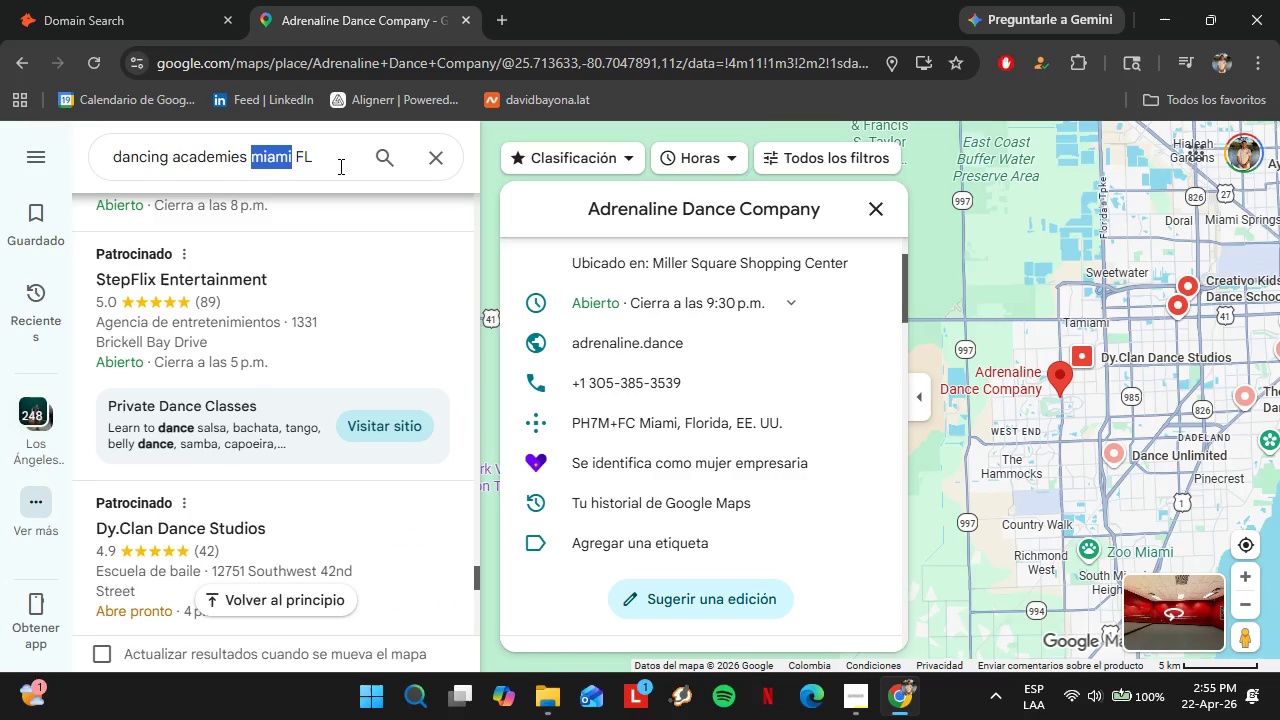 
key(Backspace)
 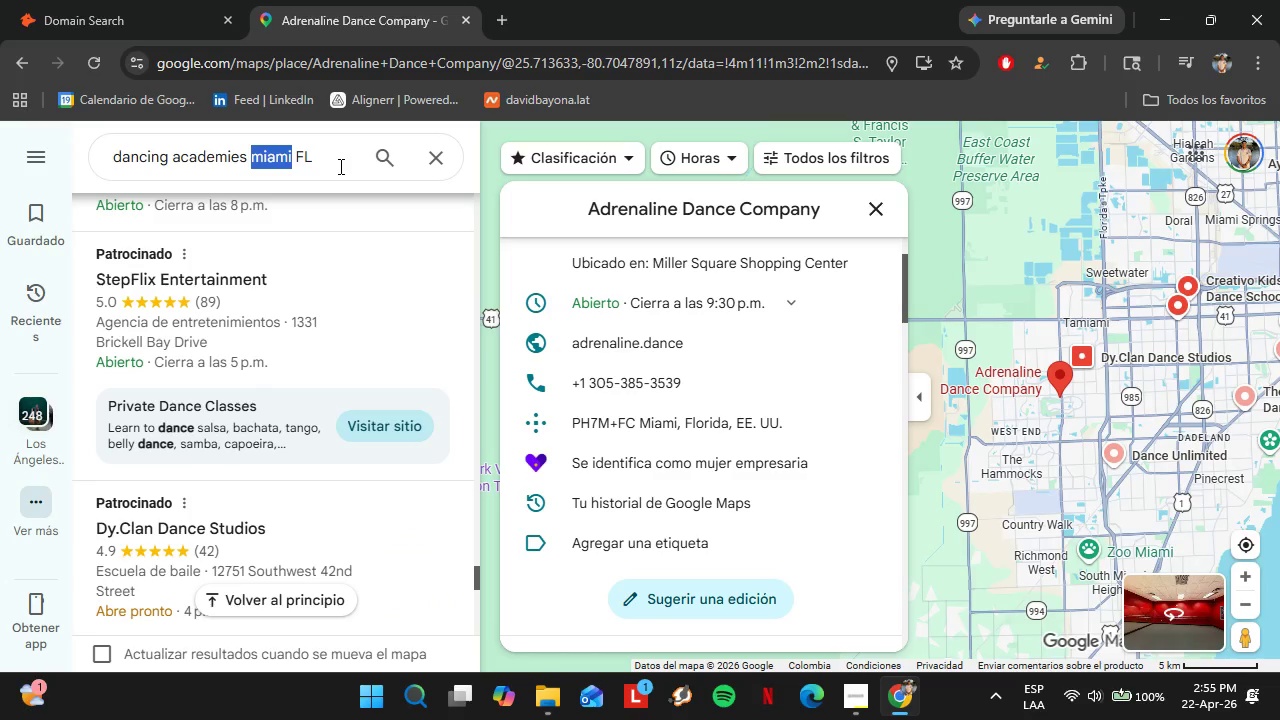 
key(Backspace)
 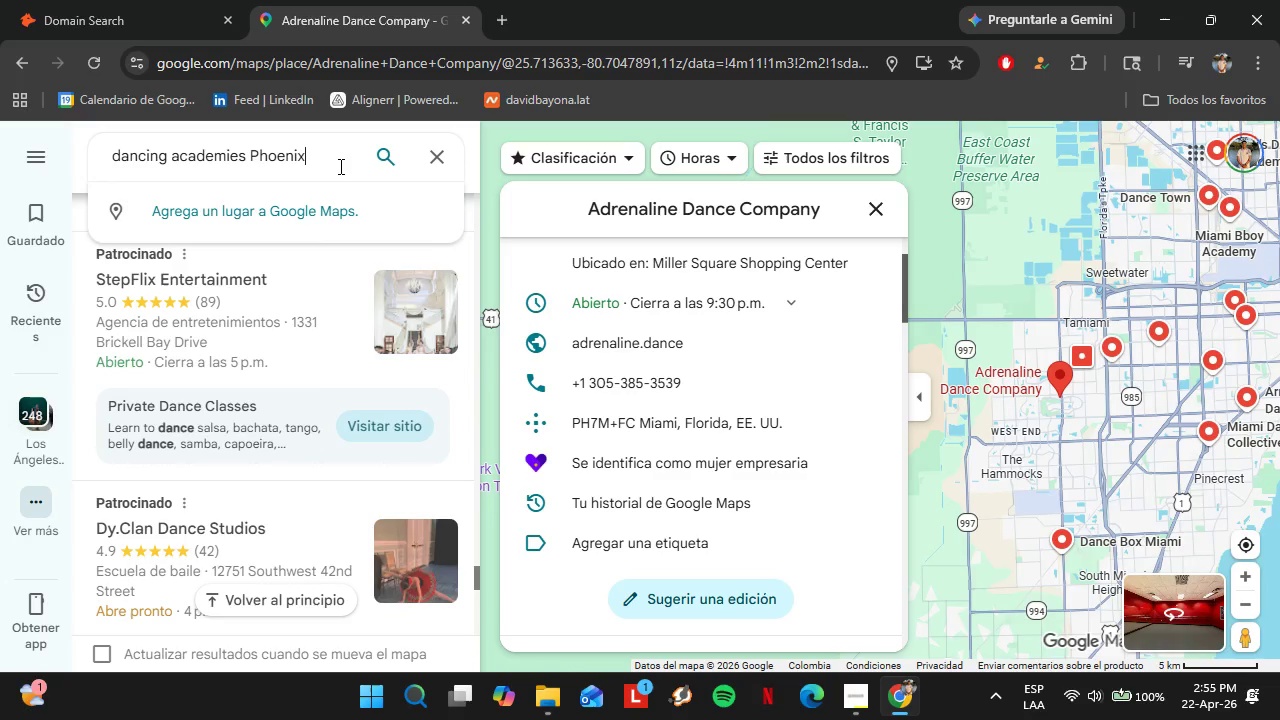 
key(Space)
 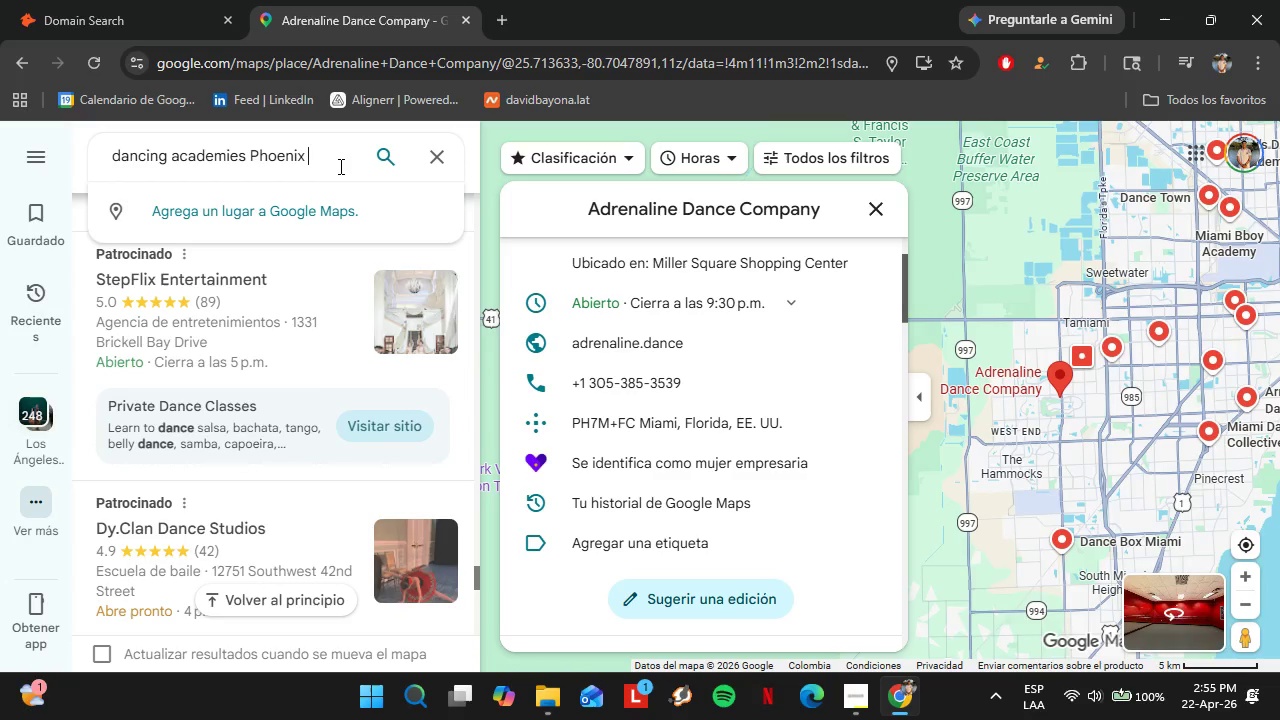 
key(Enter)
 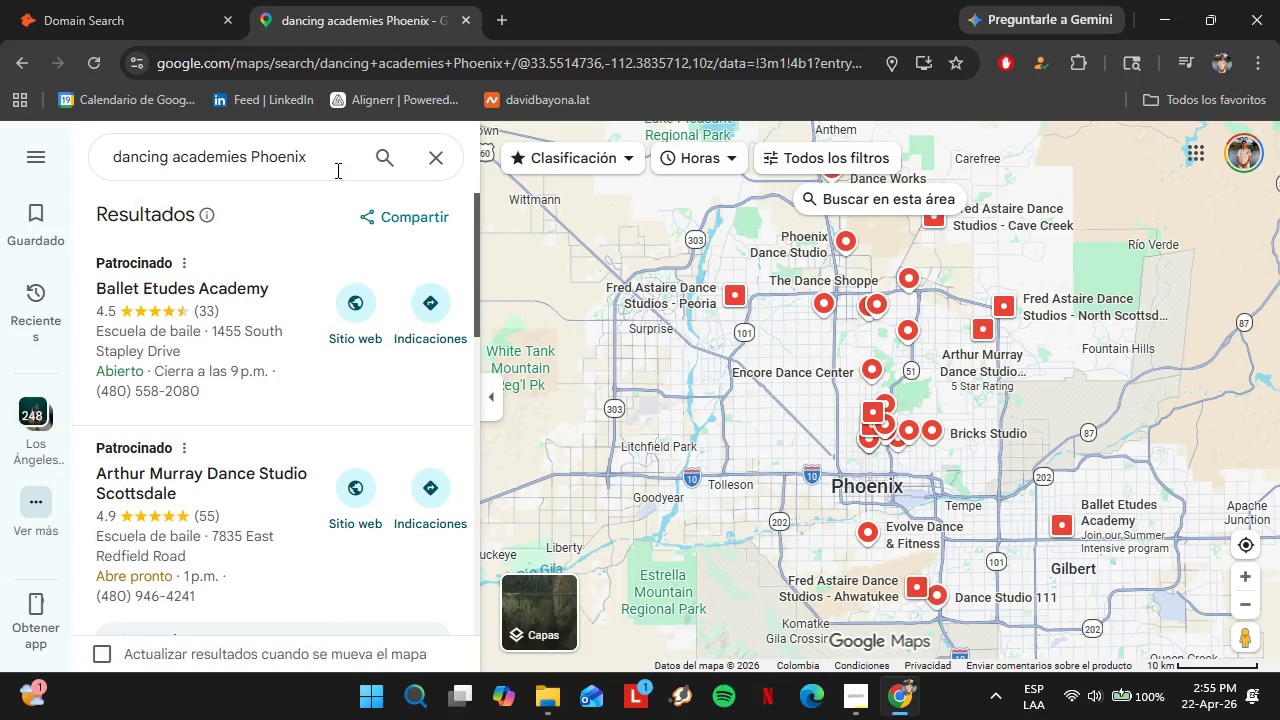 
scroll: coordinate [249, 300], scroll_direction: down, amount: 1.0
 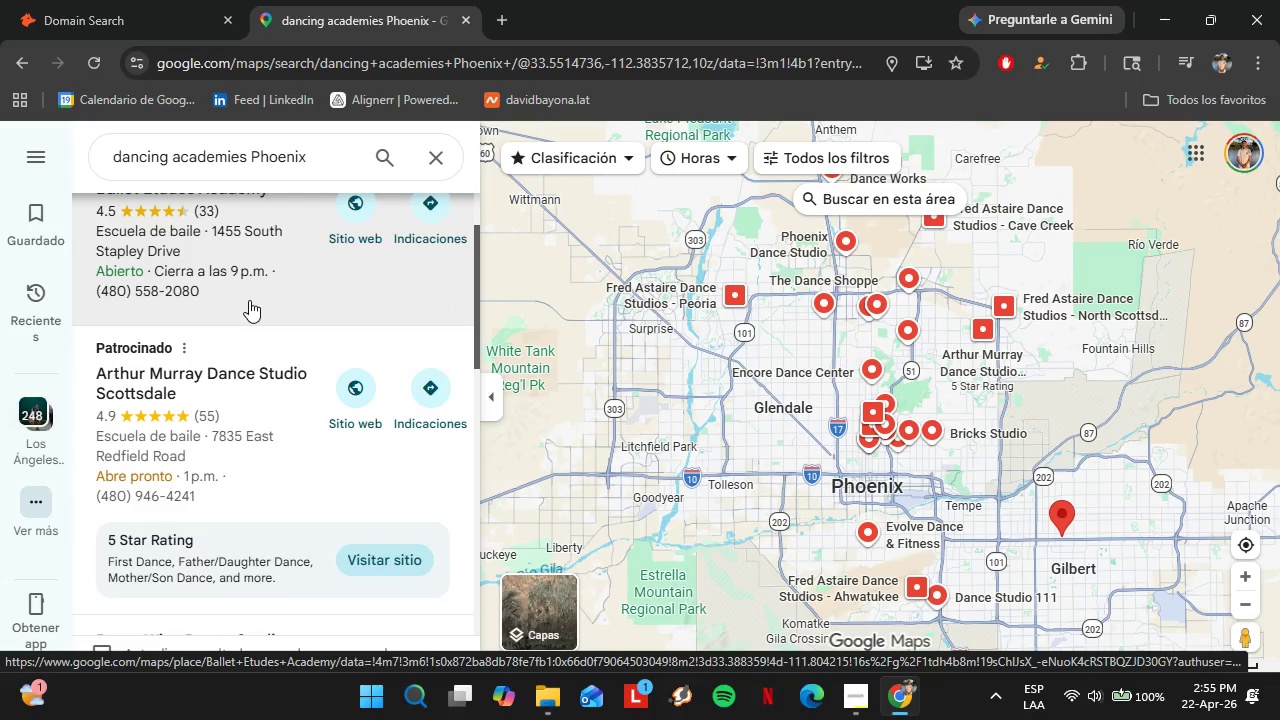 
scroll: coordinate [249, 300], scroll_direction: up, amount: 1.0
 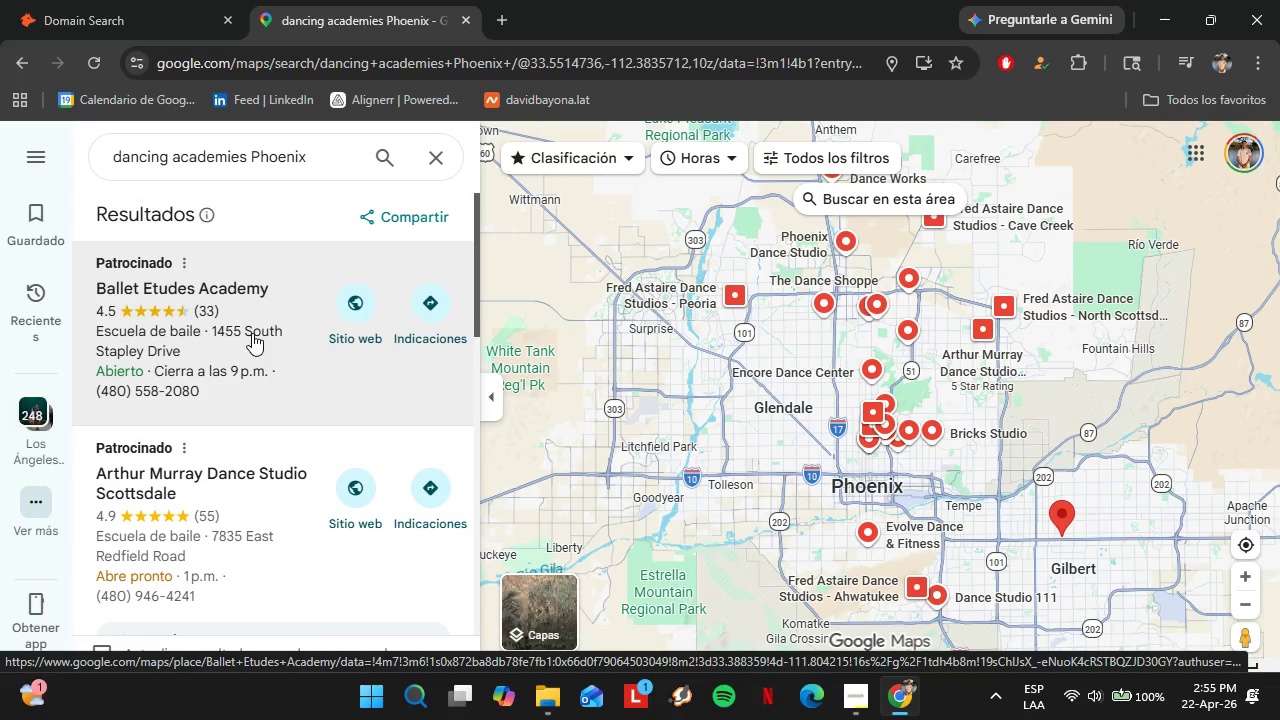 
scroll: coordinate [252, 333], scroll_direction: none, amount: 0.0
 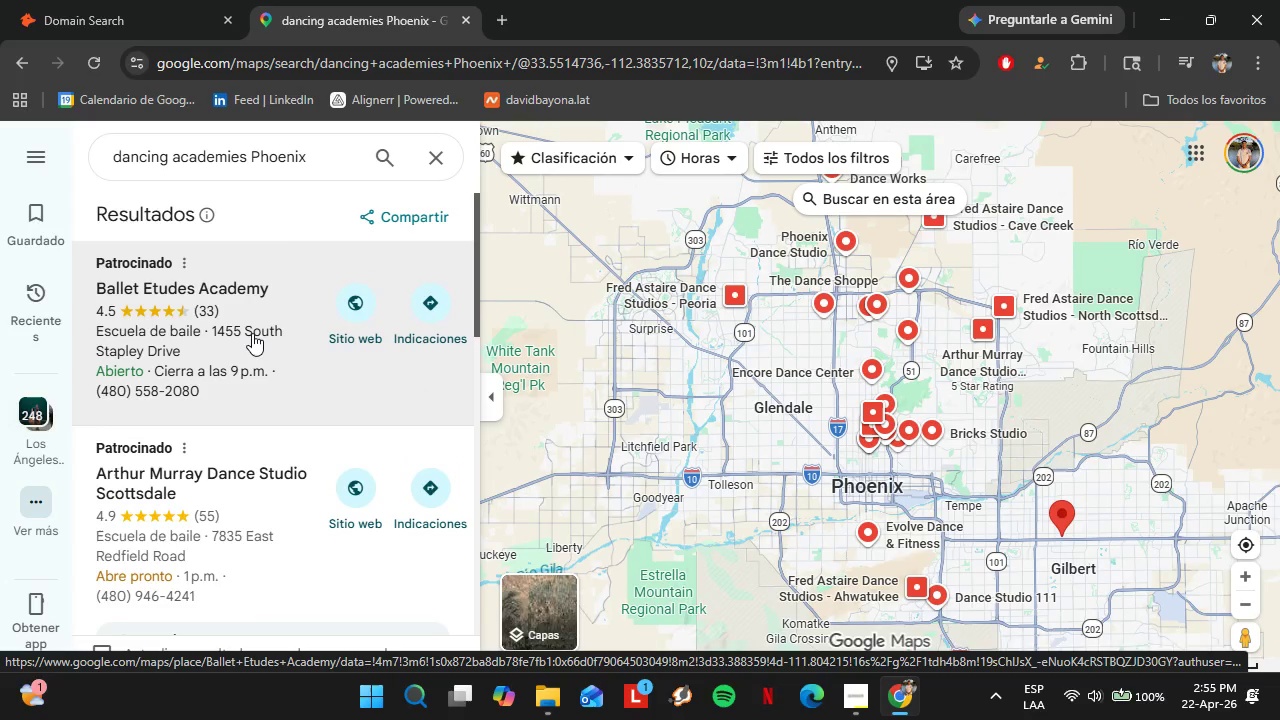 
left_click([252, 333])
 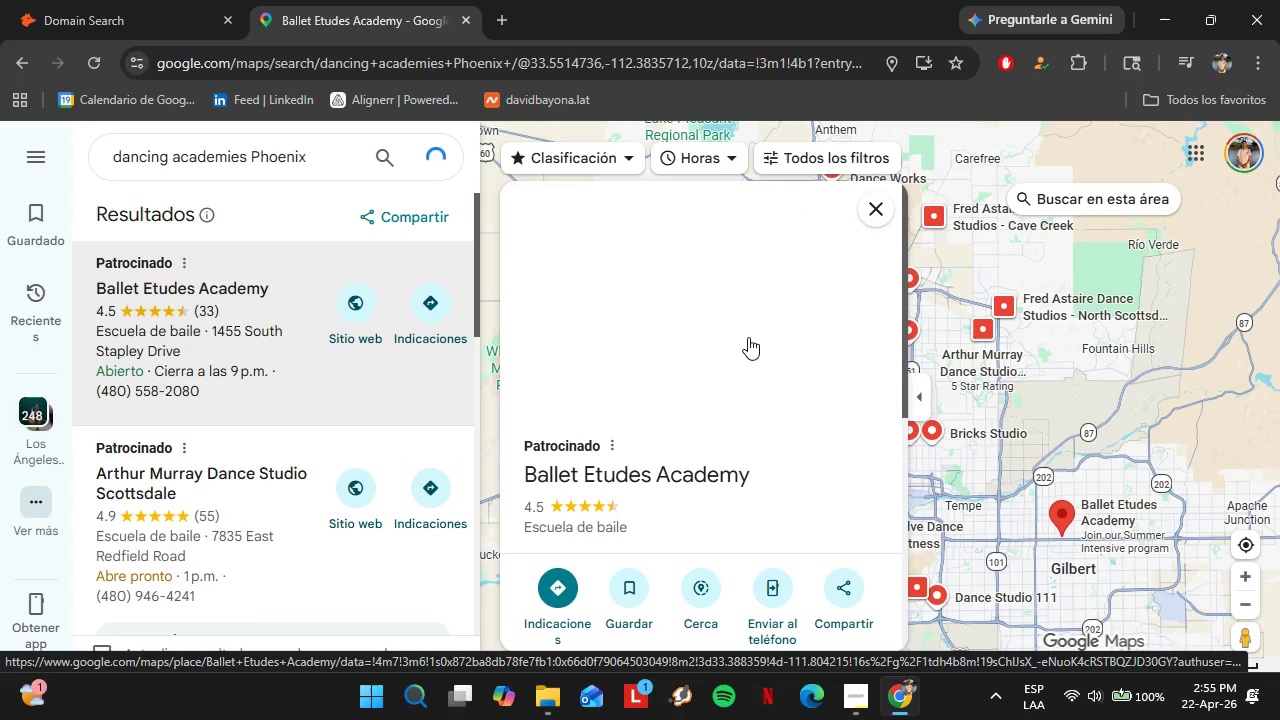 
scroll: coordinate [770, 433], scroll_direction: down, amount: 4.0
 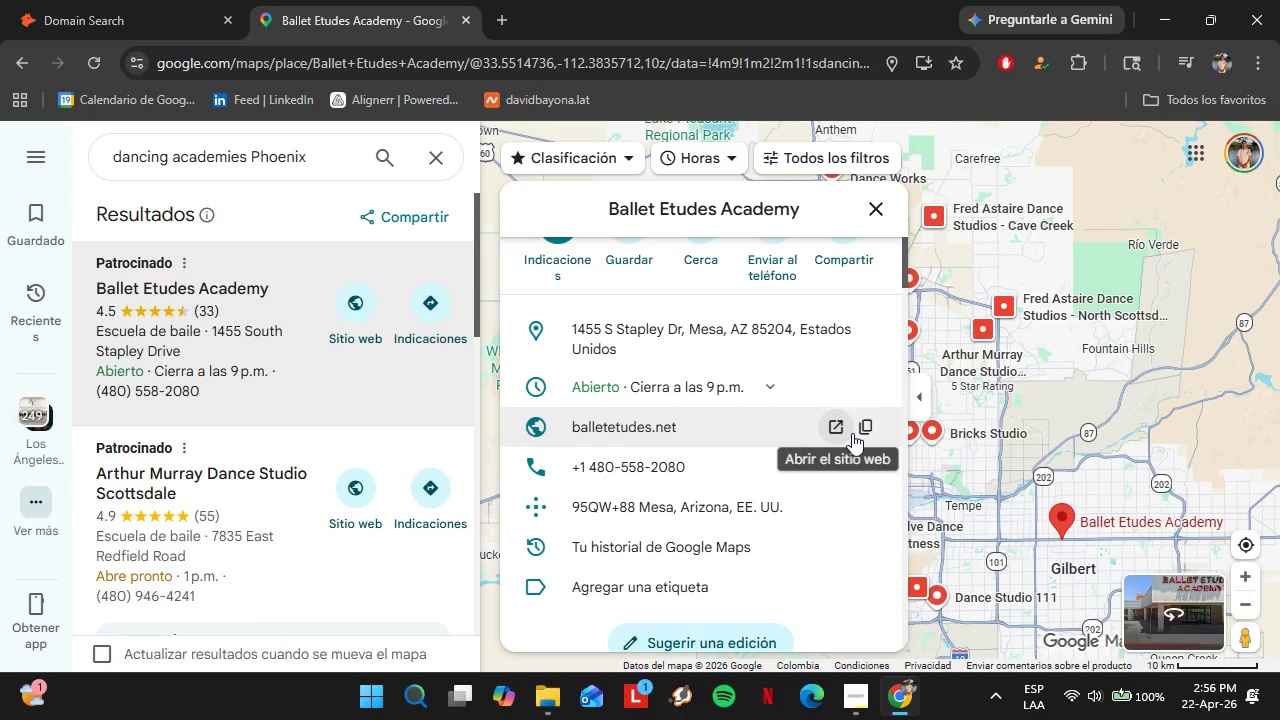 
left_click([856, 433])
 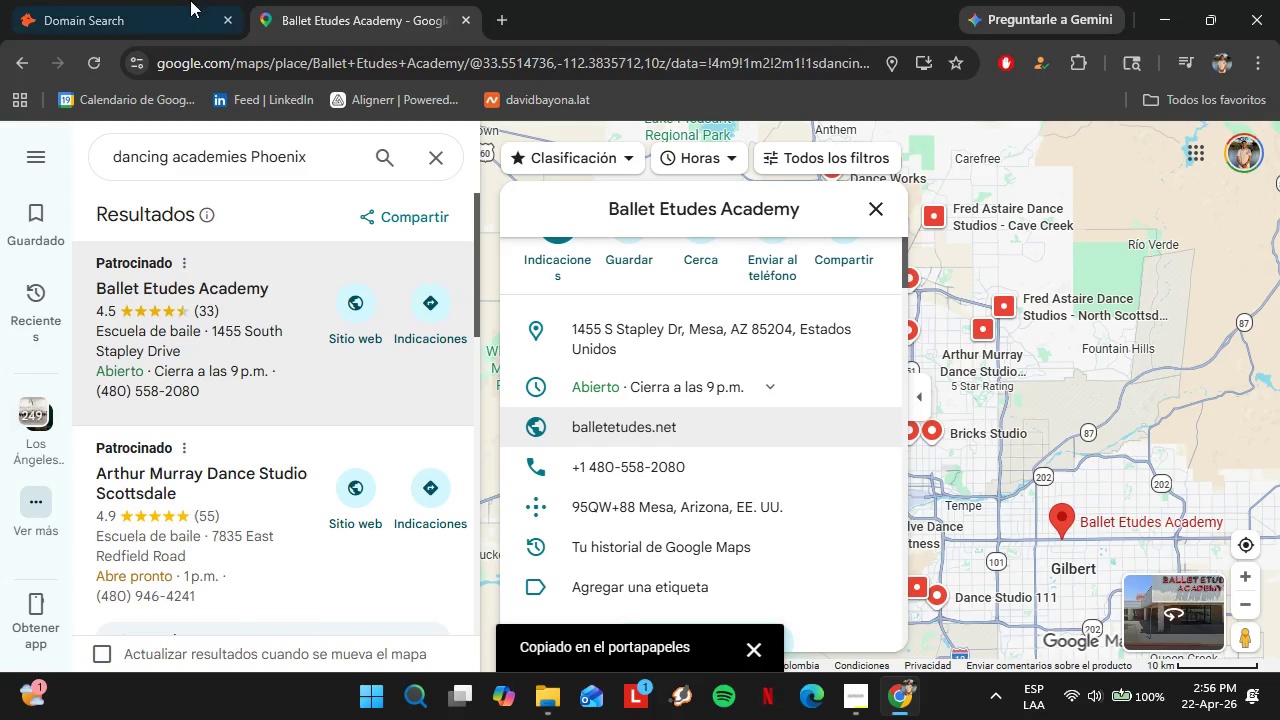 
left_click([170, 0])
 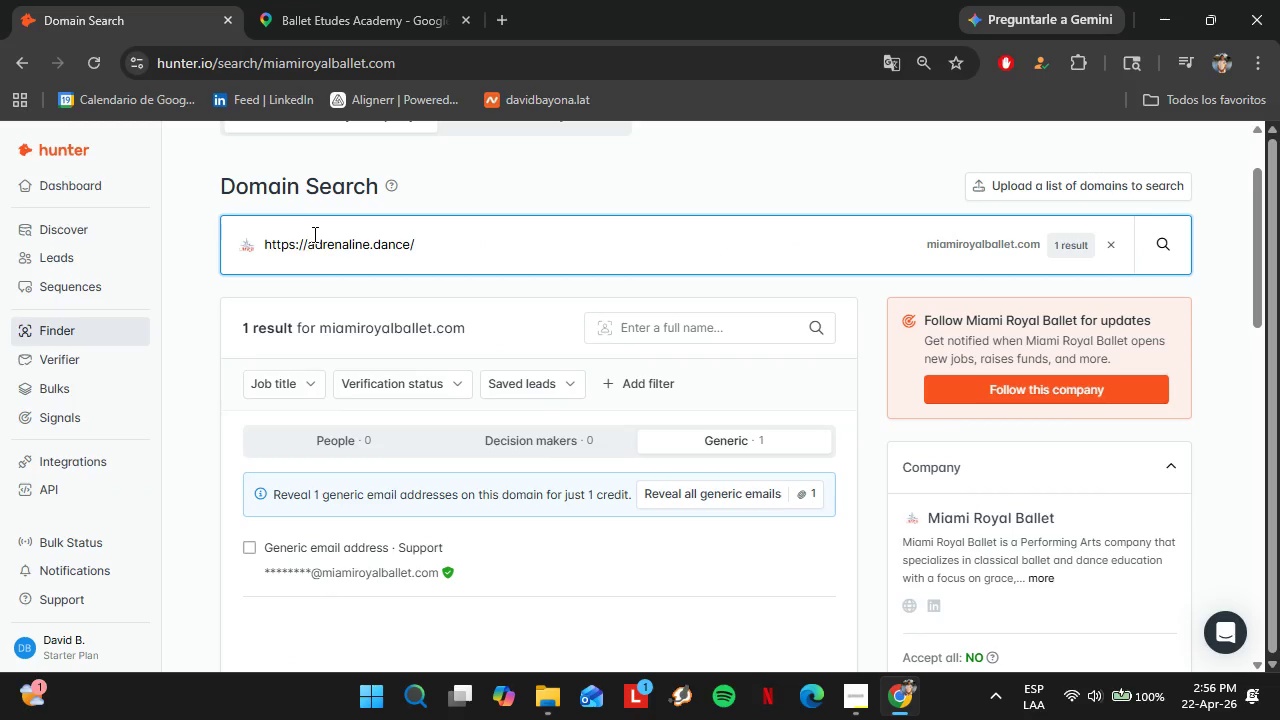 
double_click([313, 234])
 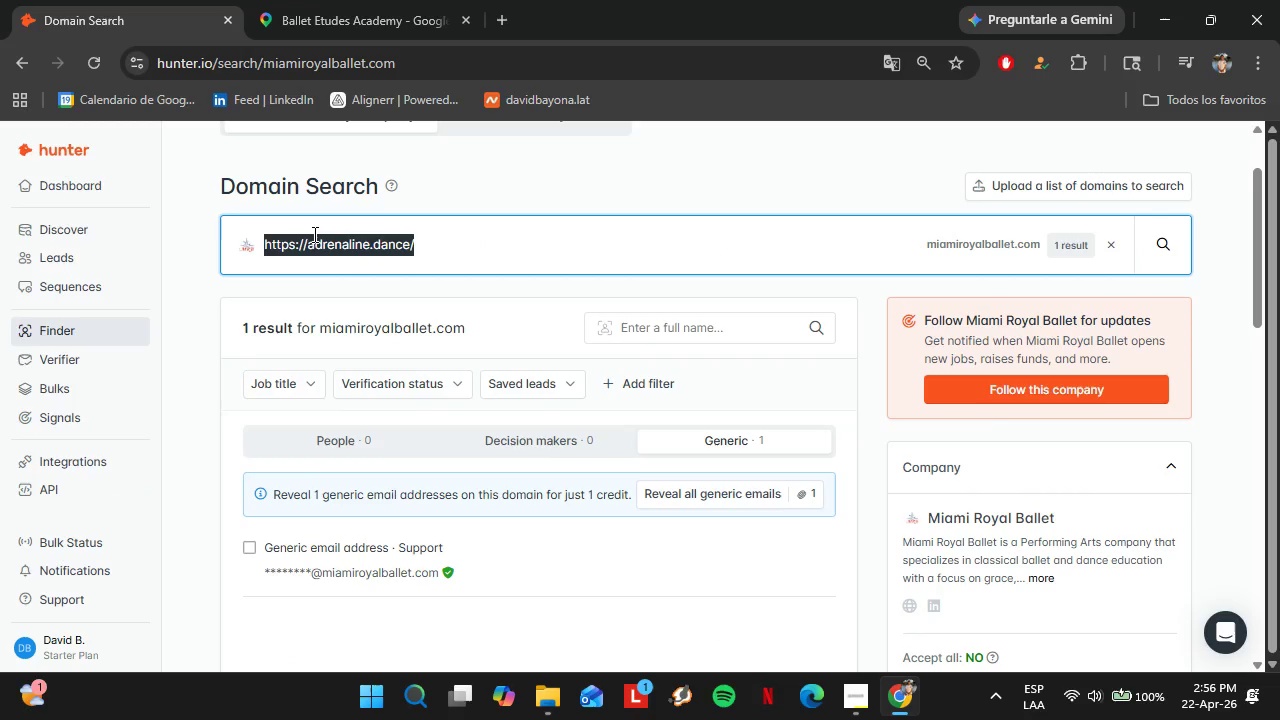 
triple_click([313, 234])
 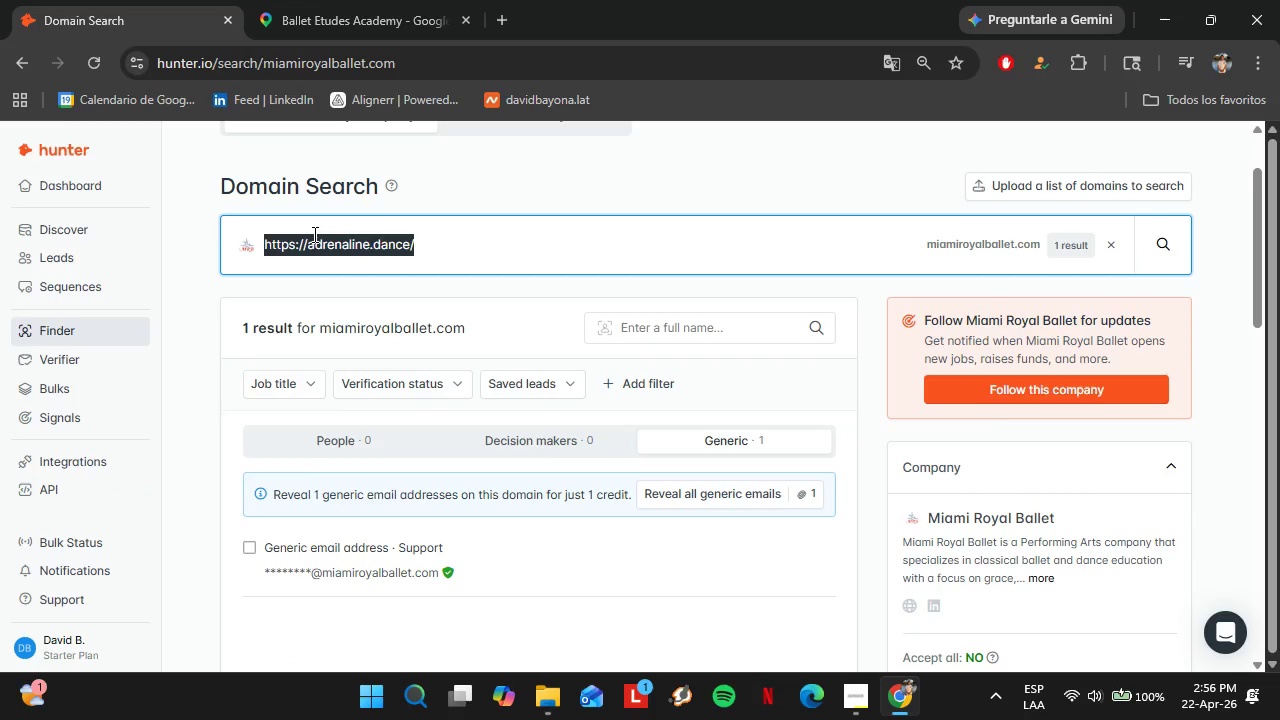 
triple_click([313, 234])
 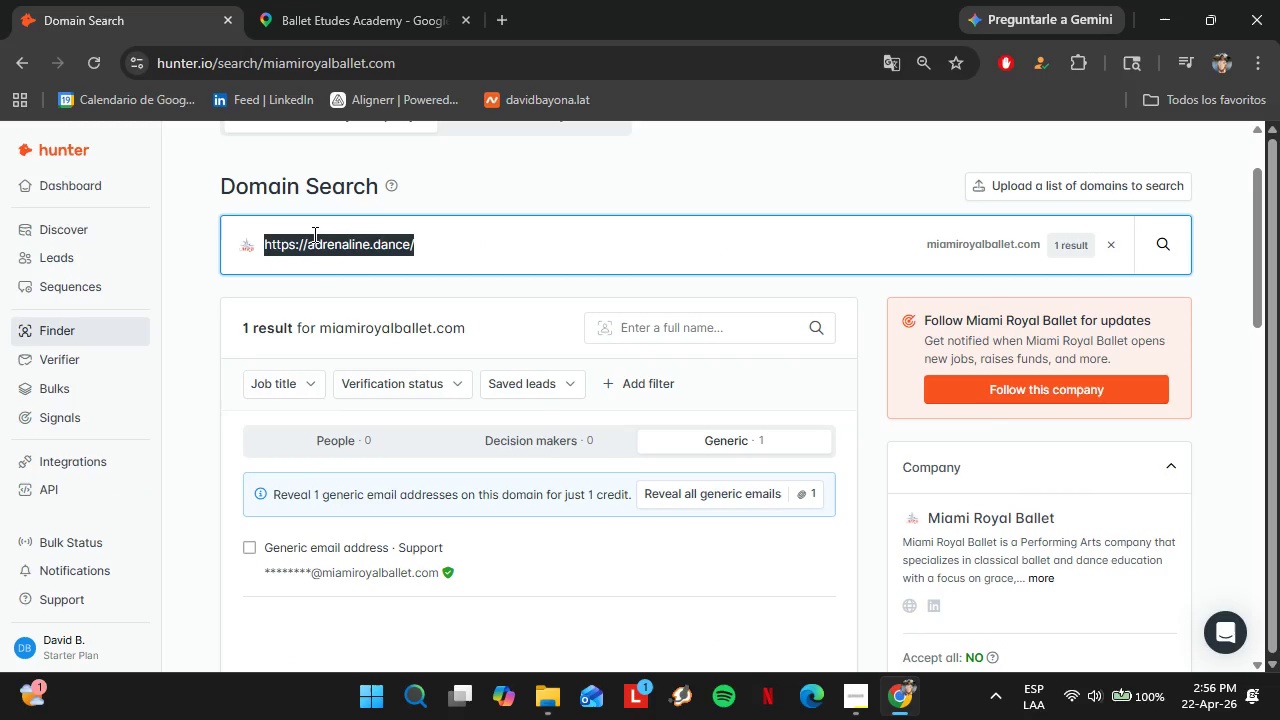 
key(Control+V)
 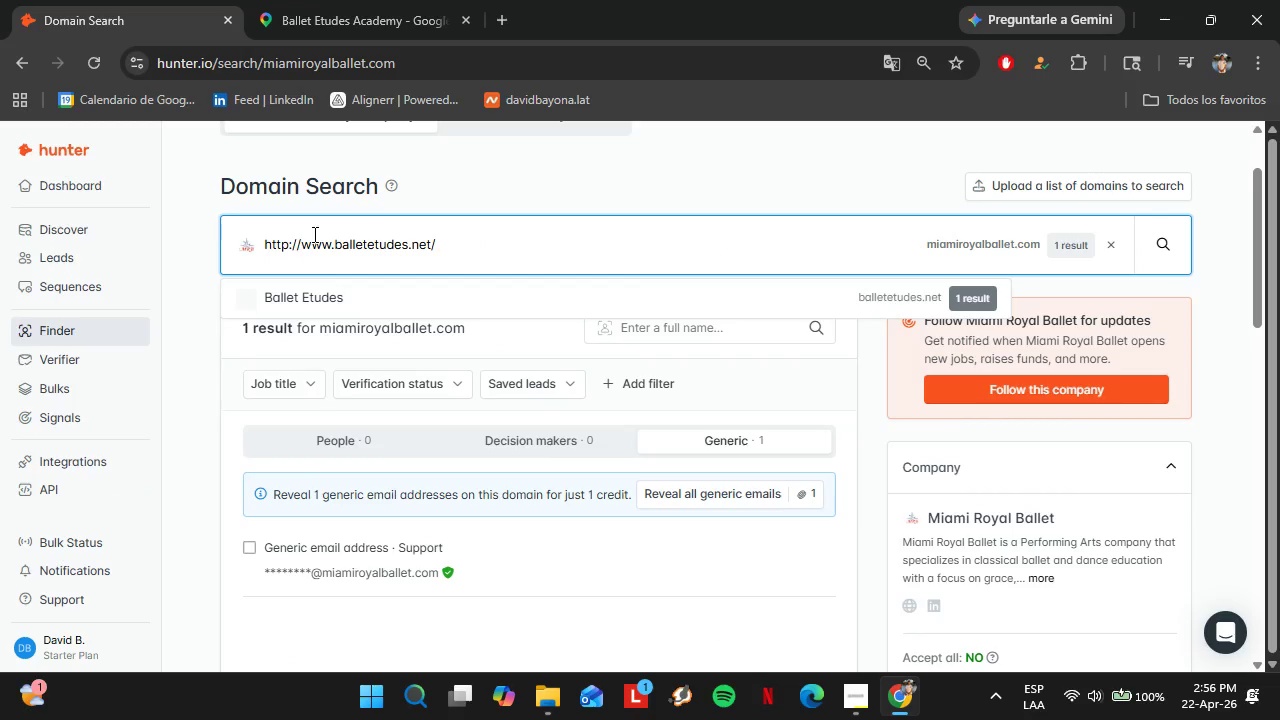 
key(Enter)
 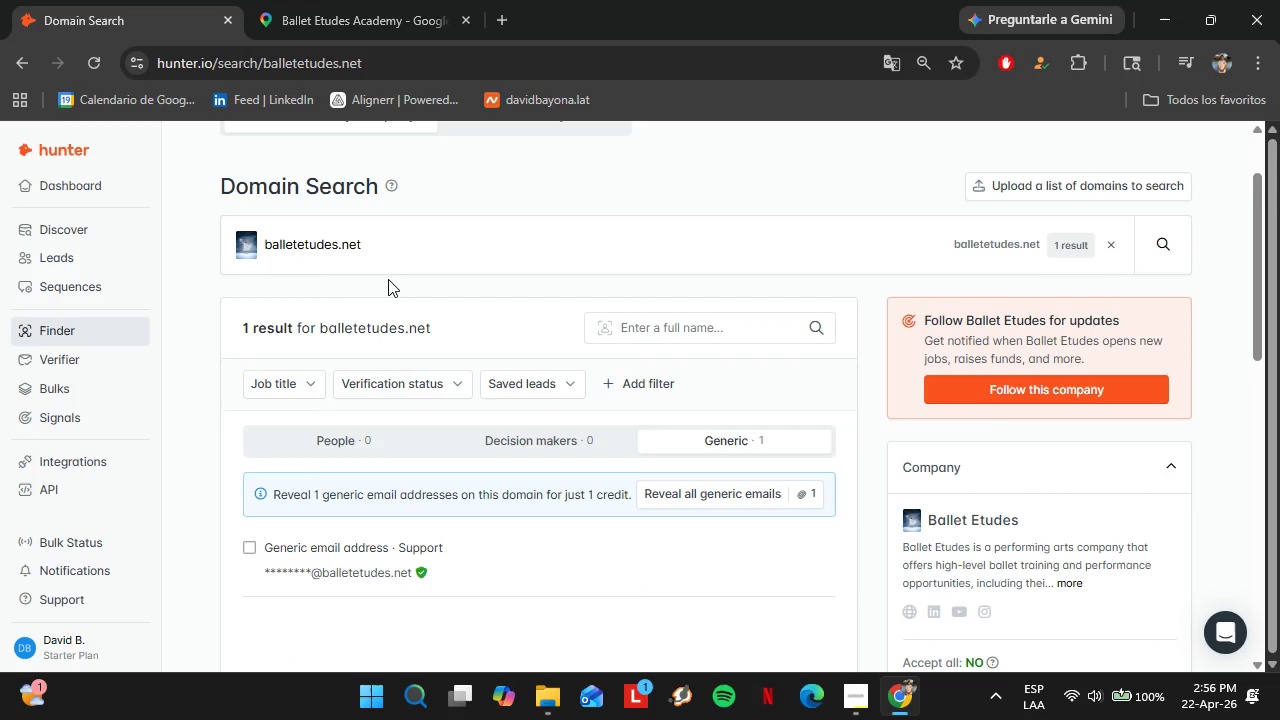 
left_click([275, 0])
 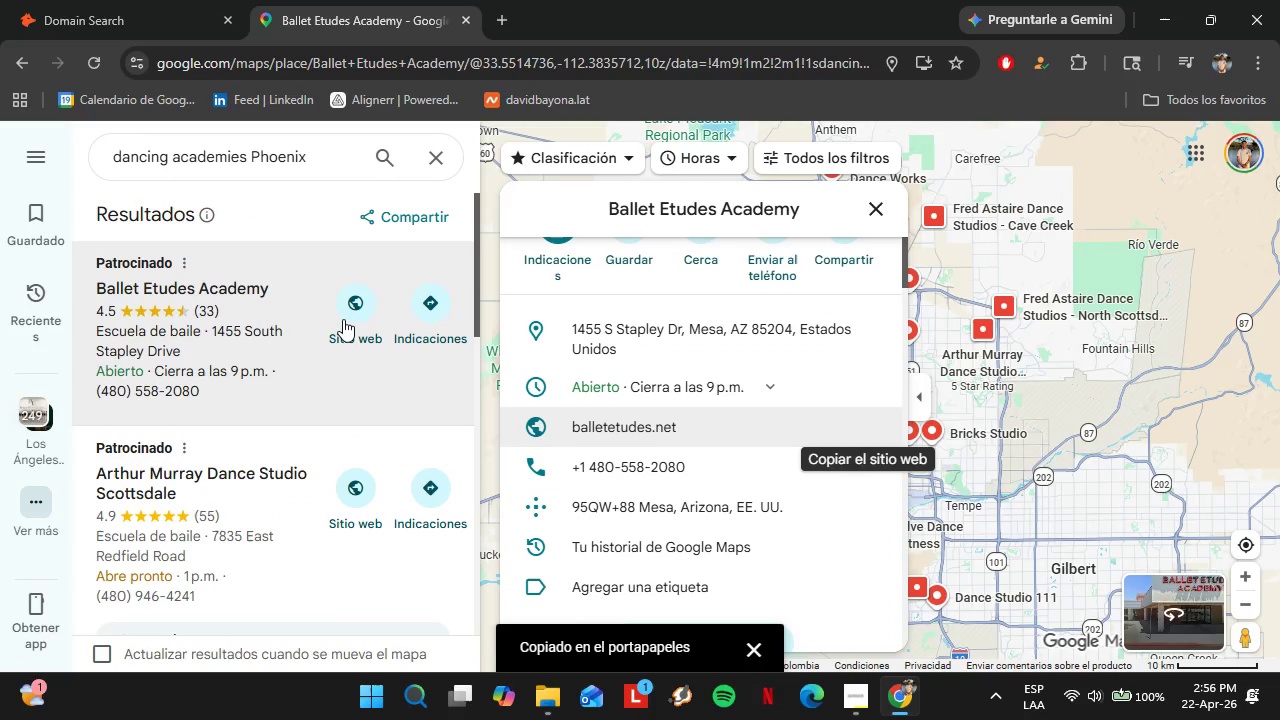 
left_click([239, 487])
 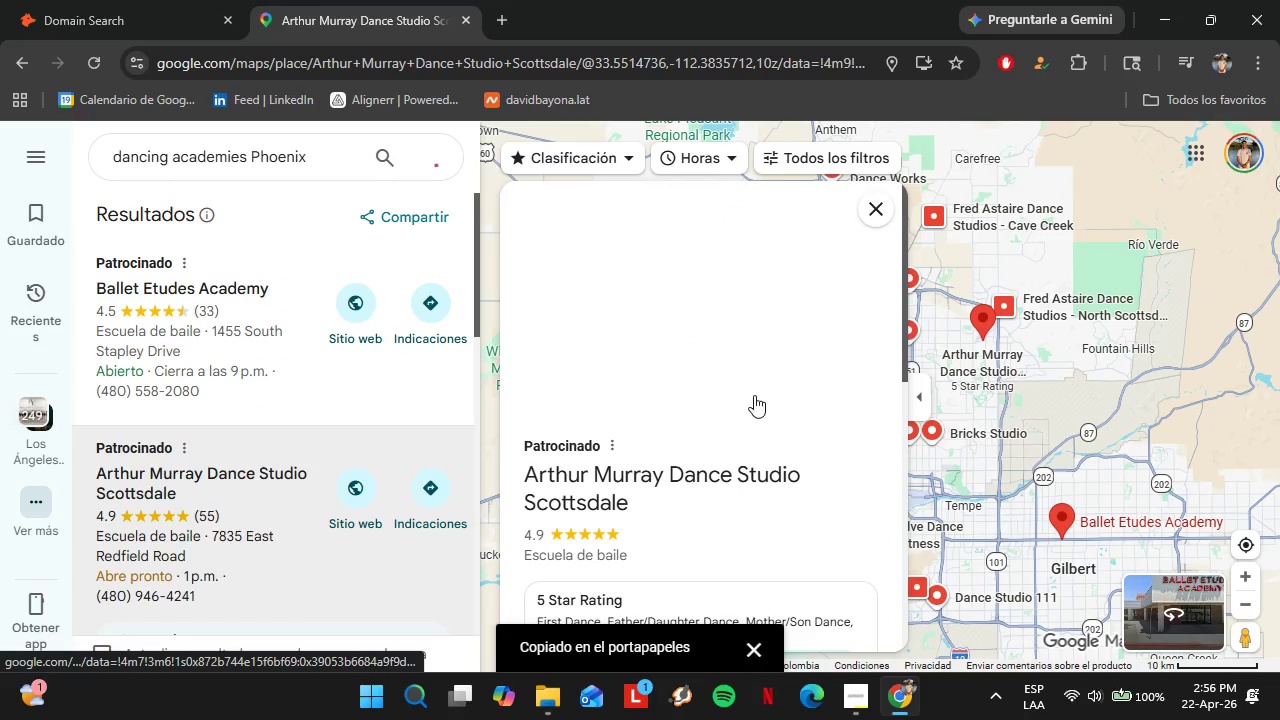 
scroll: coordinate [765, 410], scroll_direction: down, amount: 3.0
 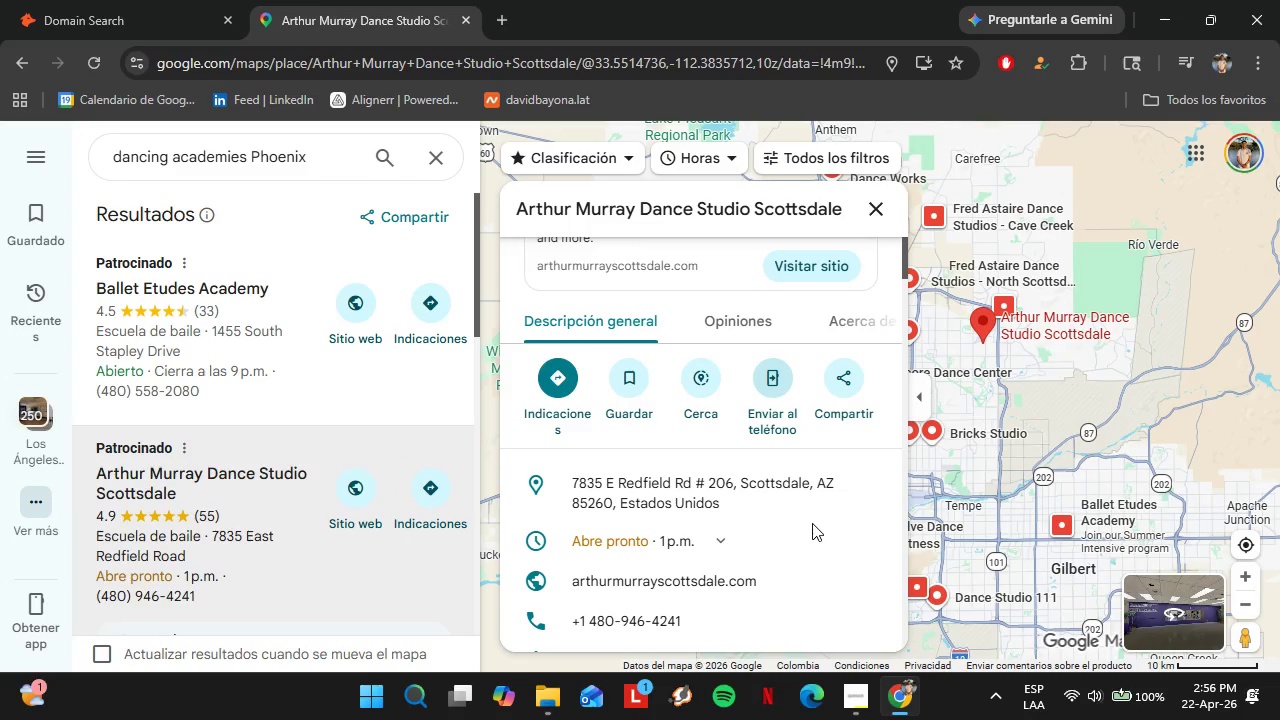 
left_click([868, 585])
 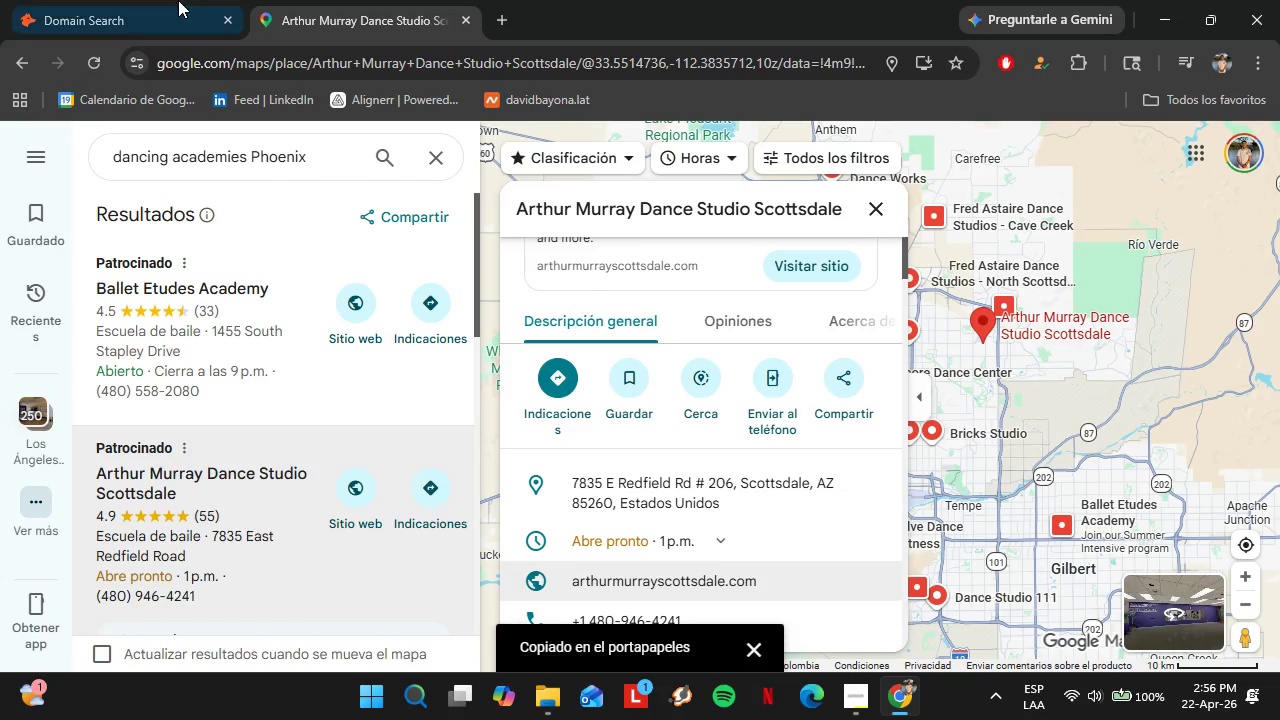 
left_click([177, 0])
 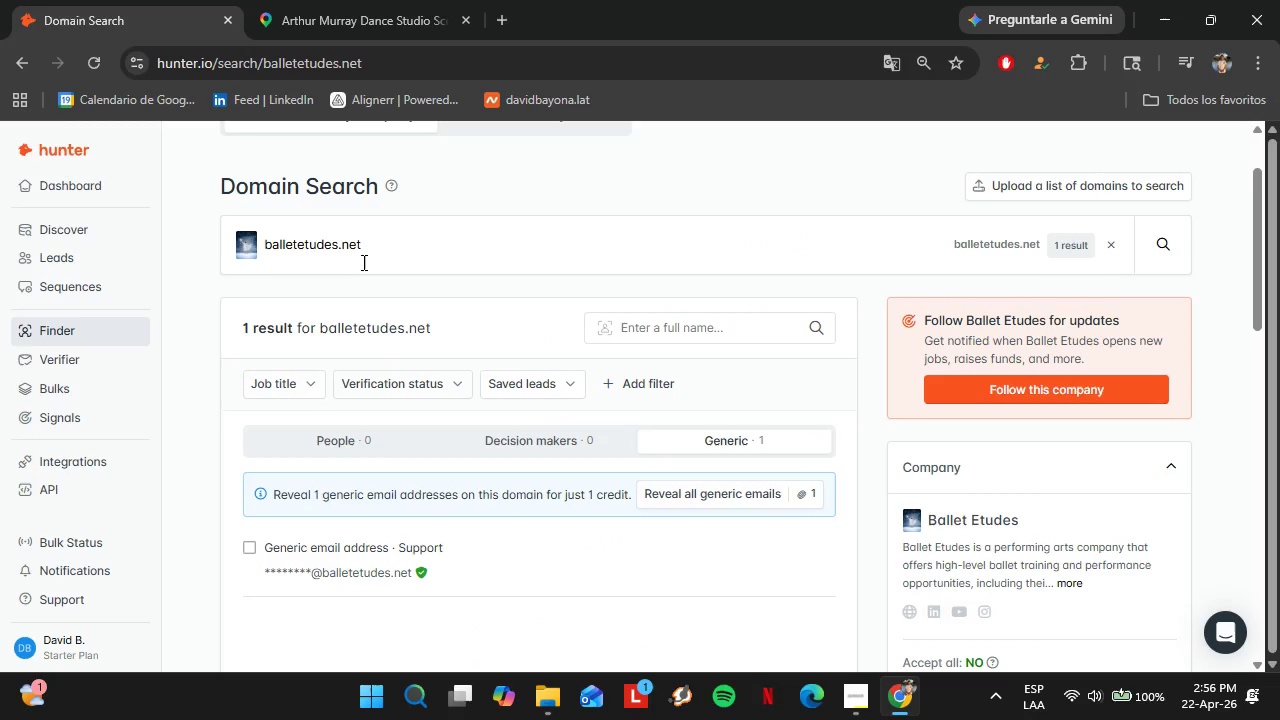 
double_click([362, 259])
 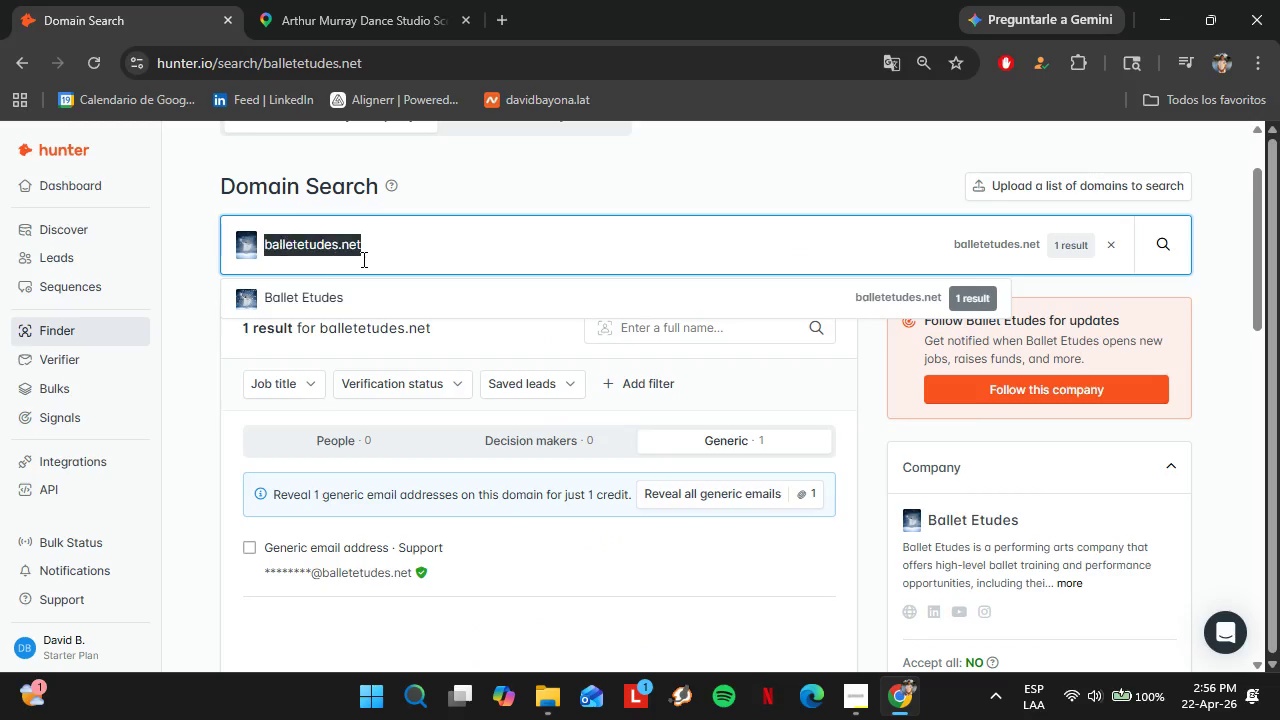 
triple_click([362, 259])
 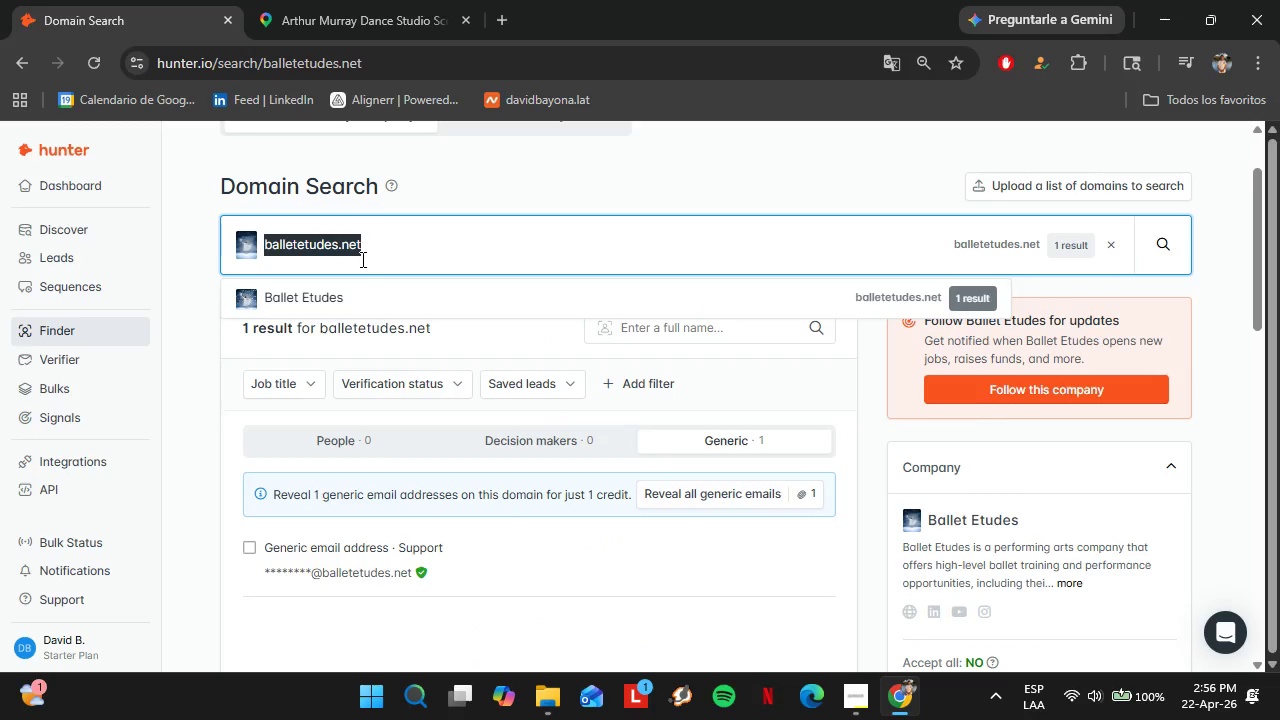 
key(Control+V)
 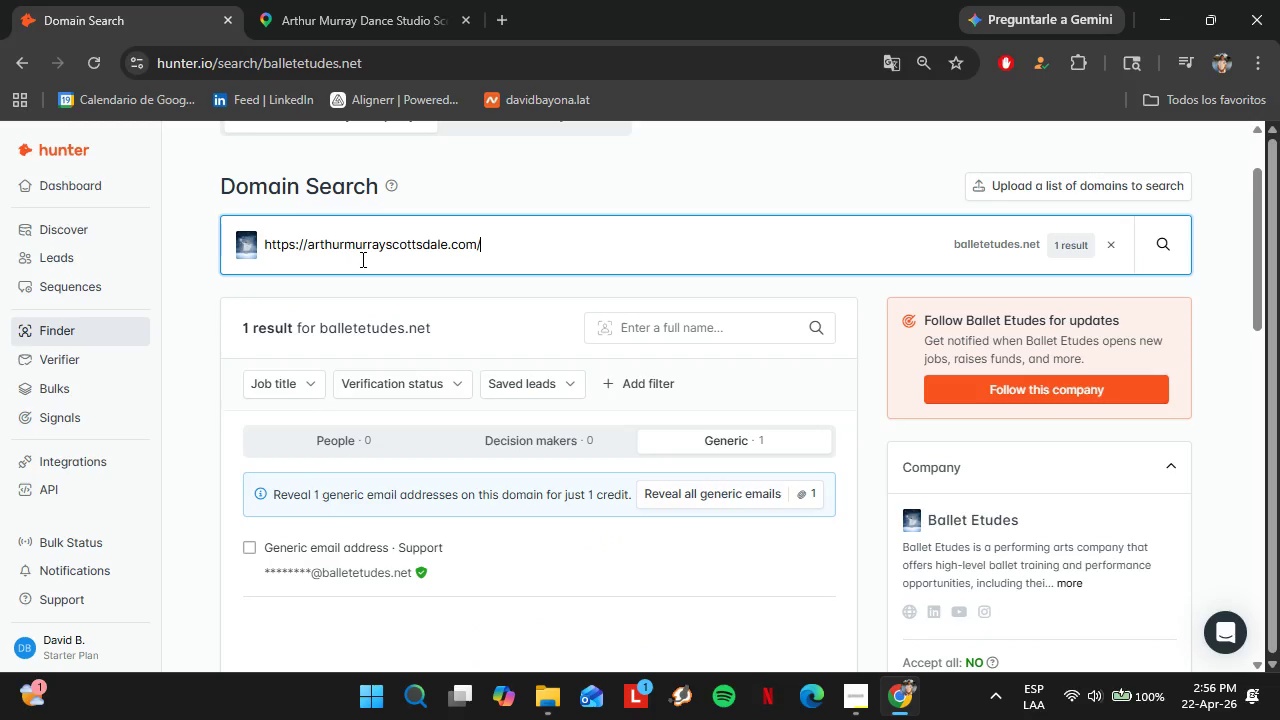 
key(Enter)
 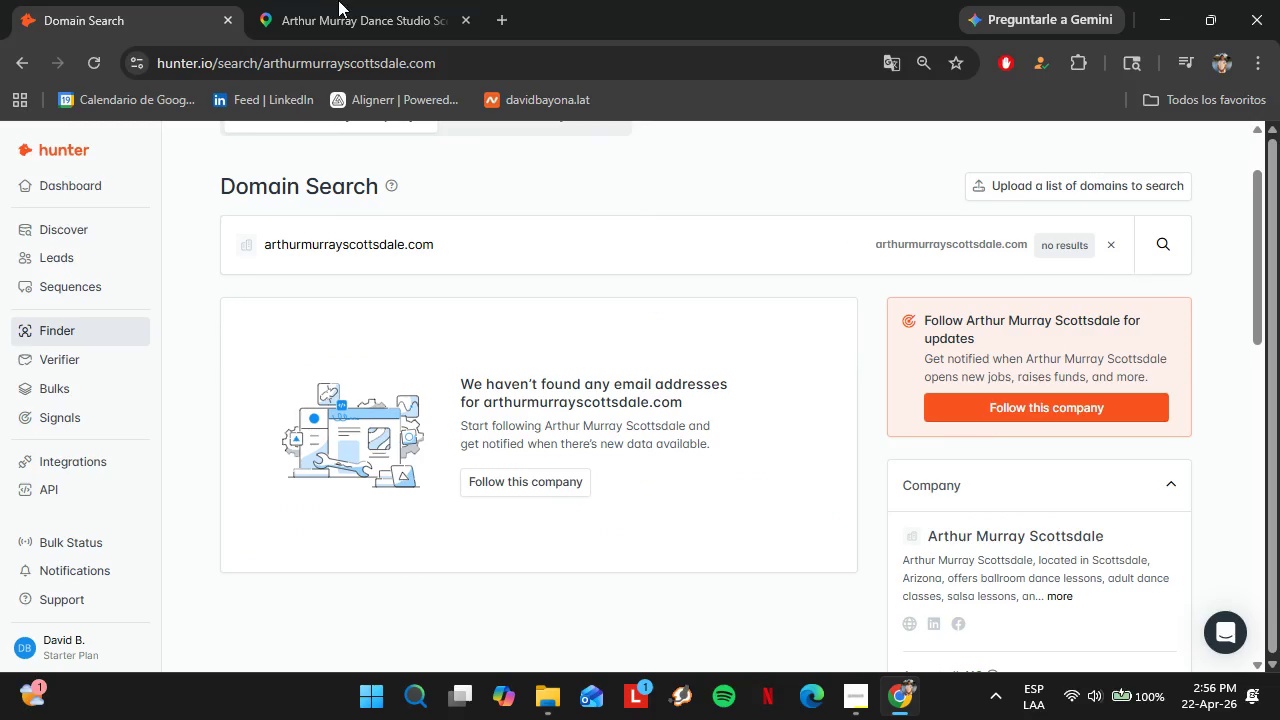 
left_click([334, 0])
 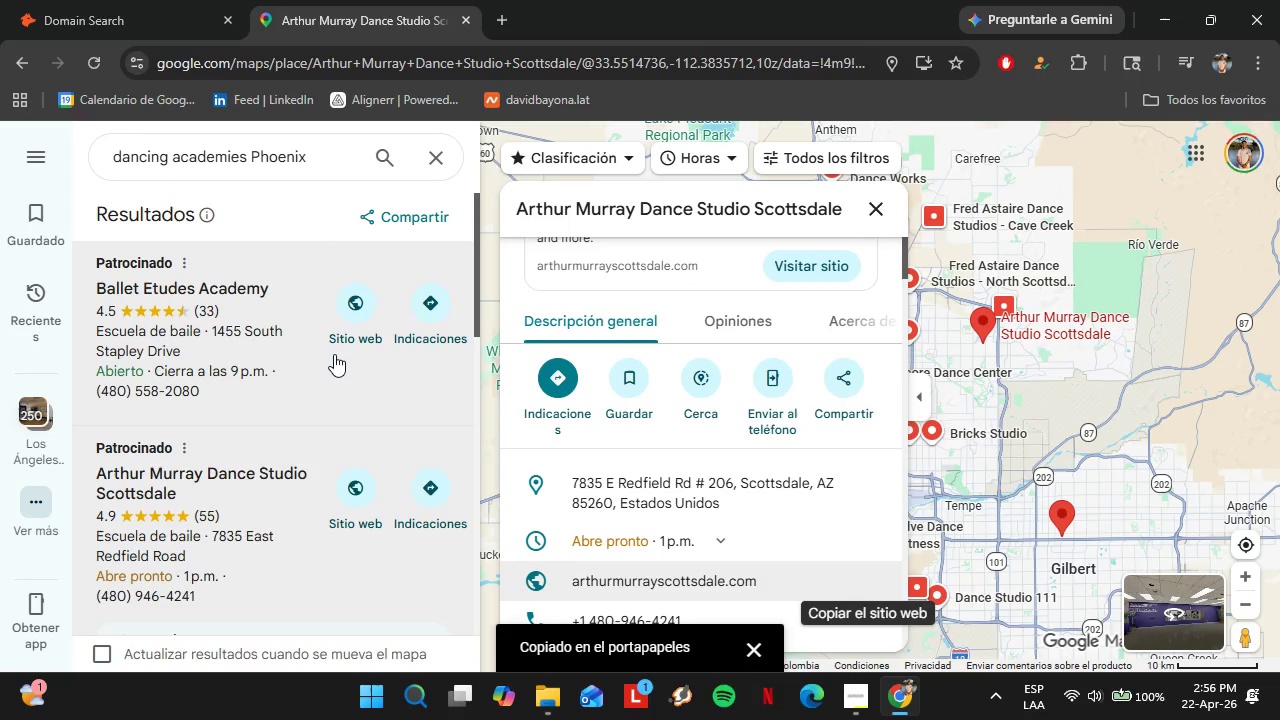 
scroll: coordinate [327, 350], scroll_direction: down, amount: 2.0
 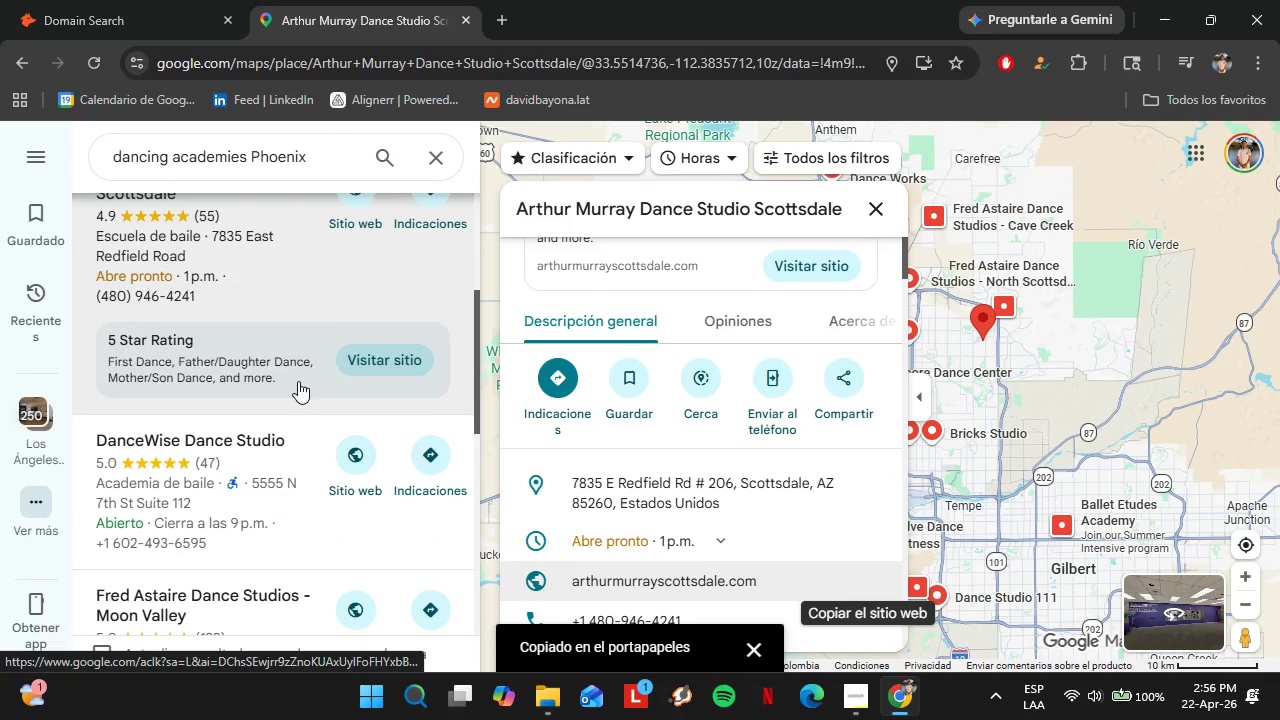 
left_click([176, 494])
 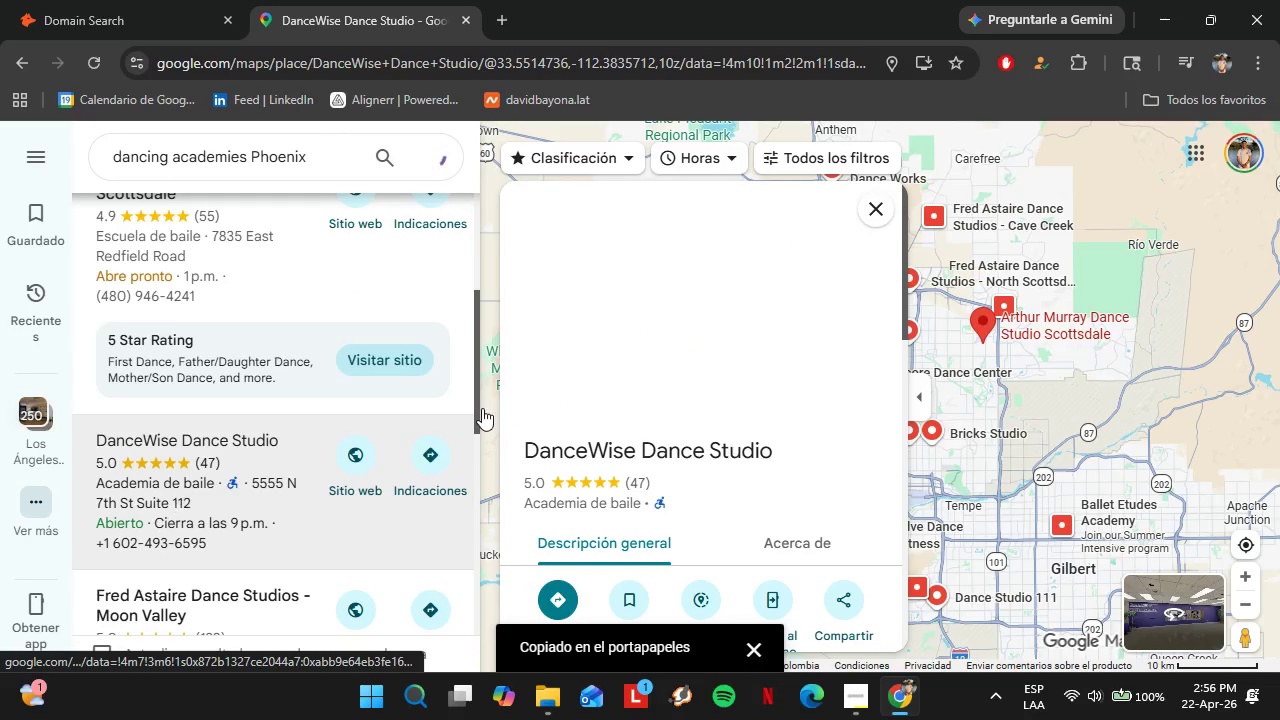 
mouse_move([679, 379])
 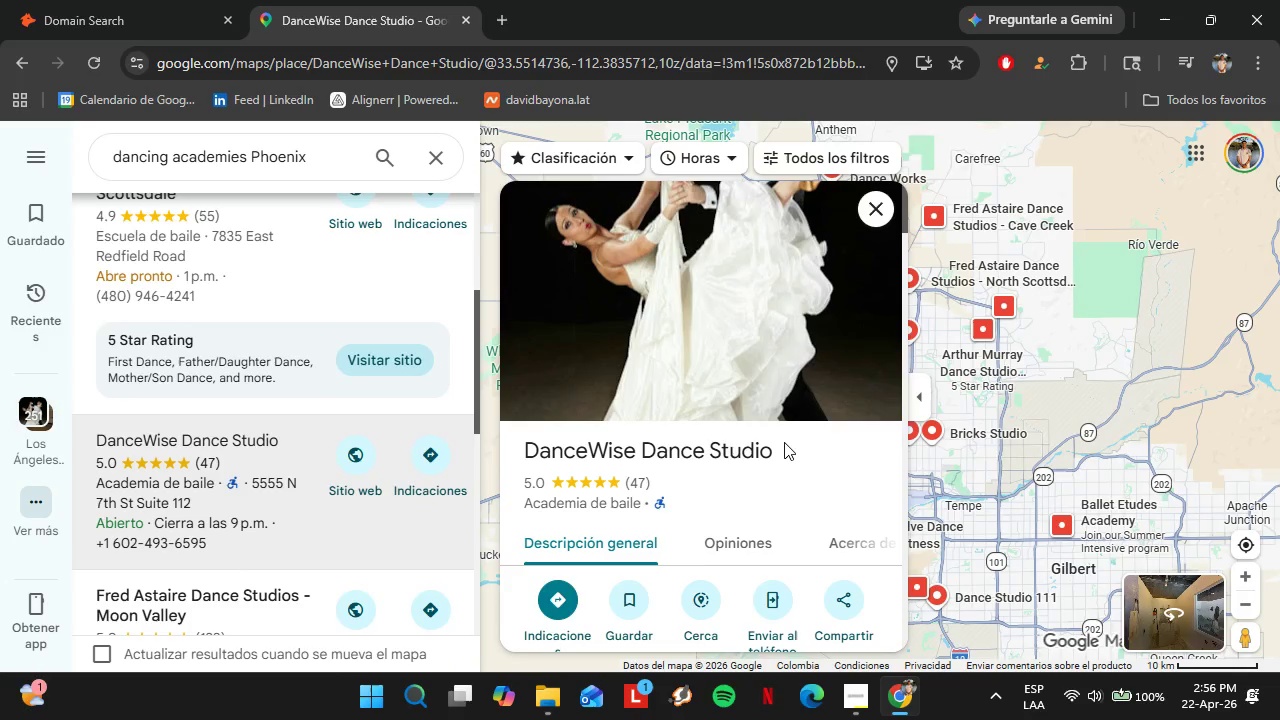 
scroll: coordinate [784, 441], scroll_direction: down, amount: 2.0
 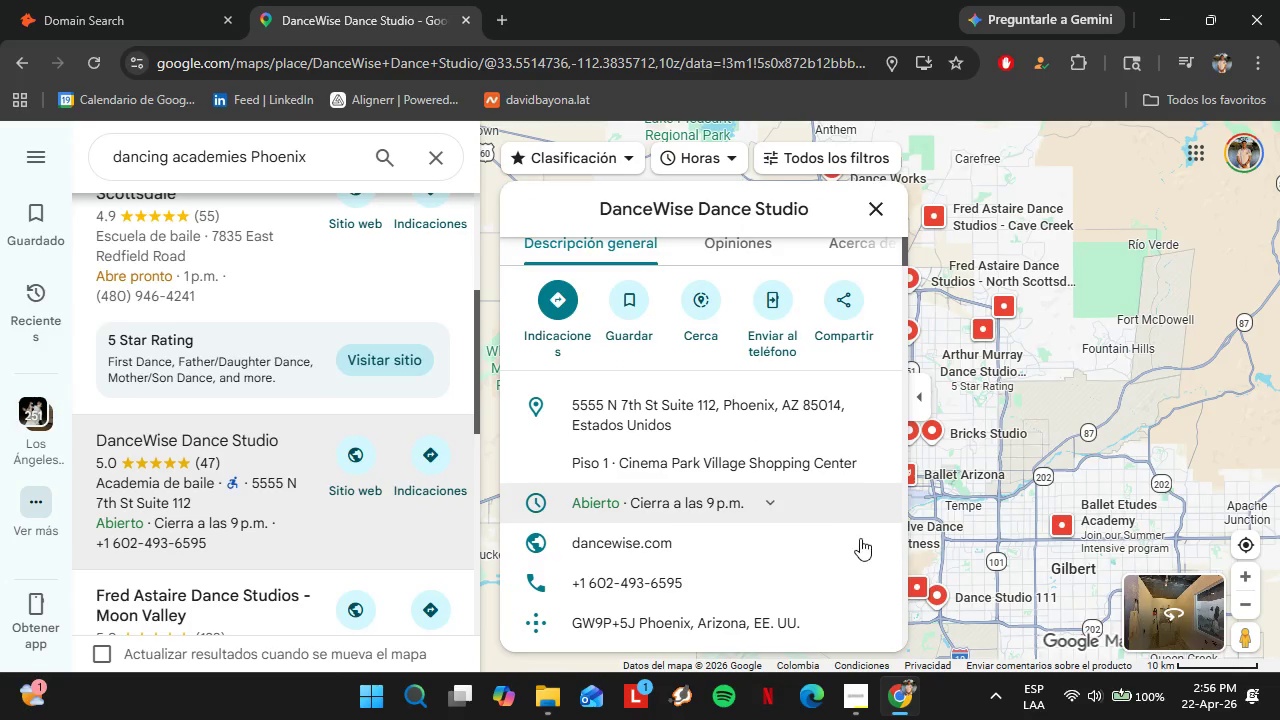 
left_click([863, 545])
 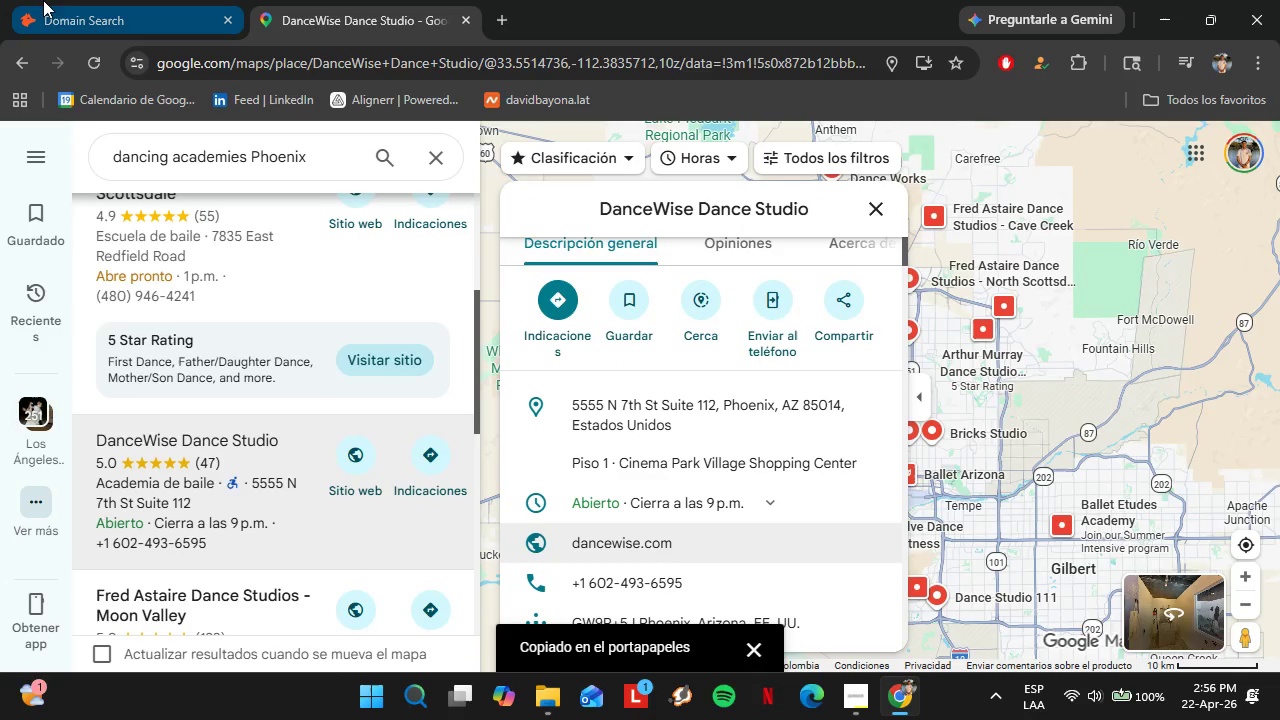 
left_click([43, 0])
 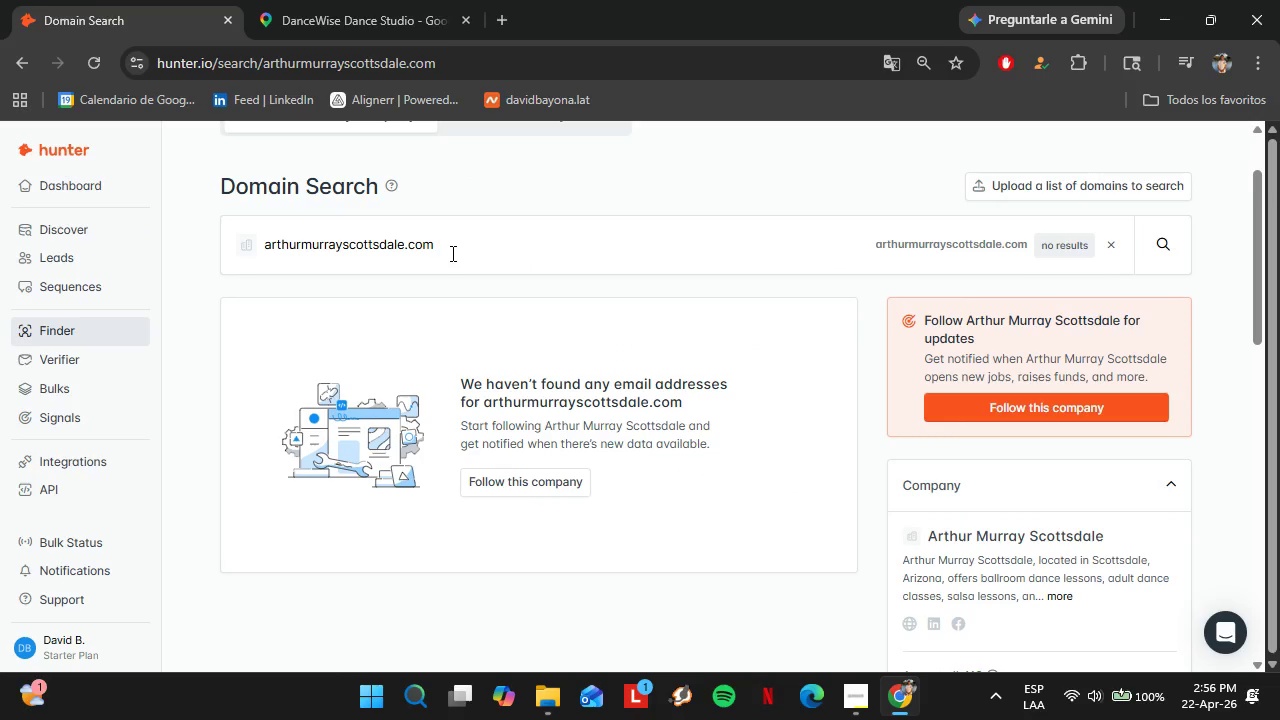 
double_click([451, 253])
 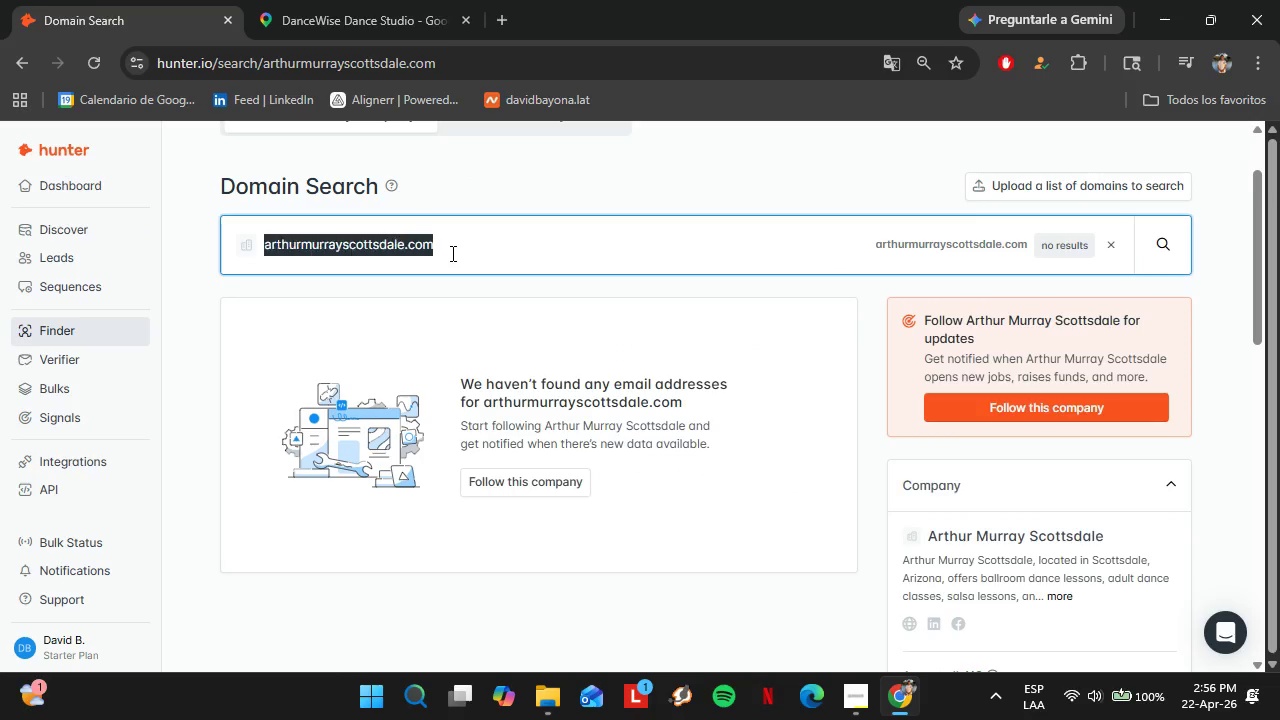 
triple_click([451, 253])
 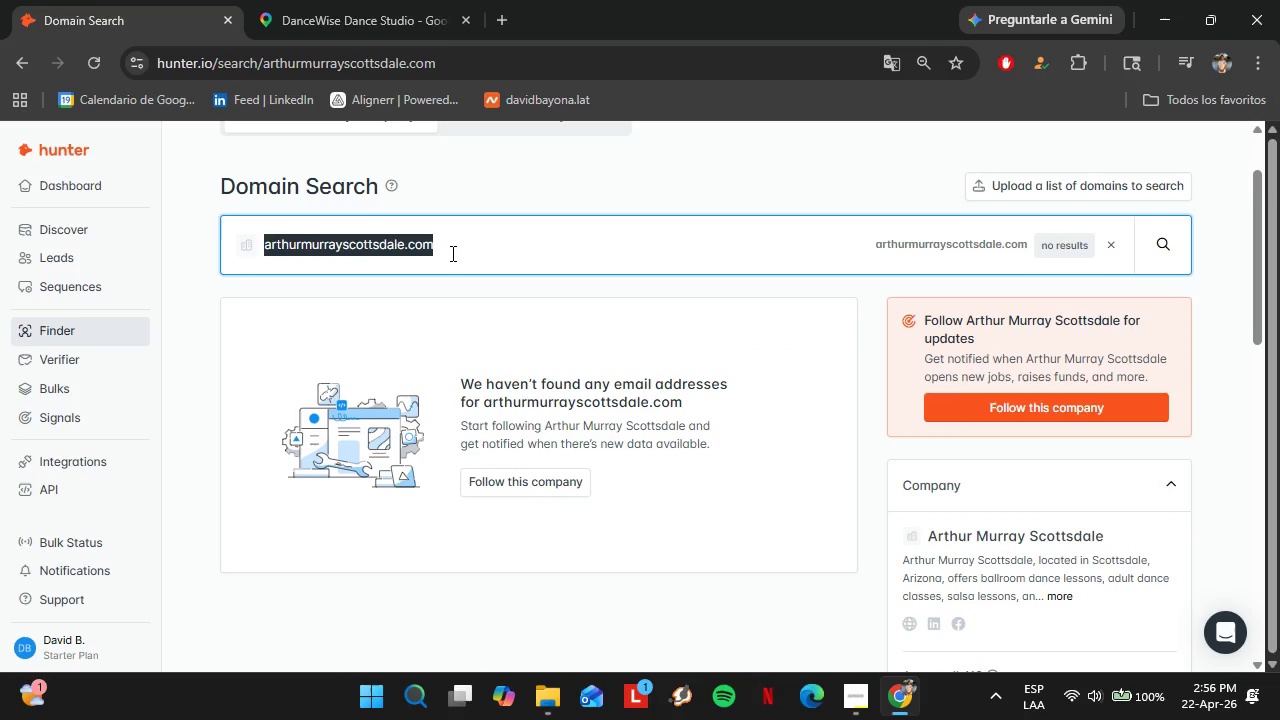 
key(Control+V)
 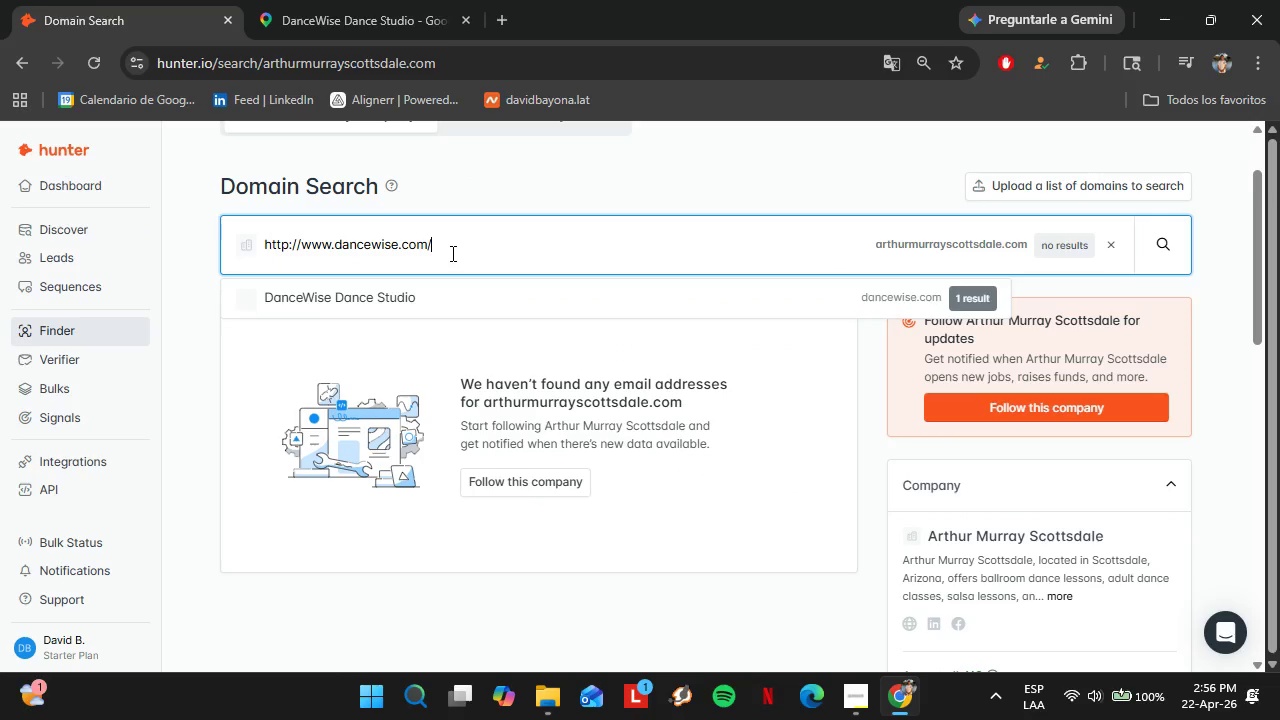 
key(Enter)
 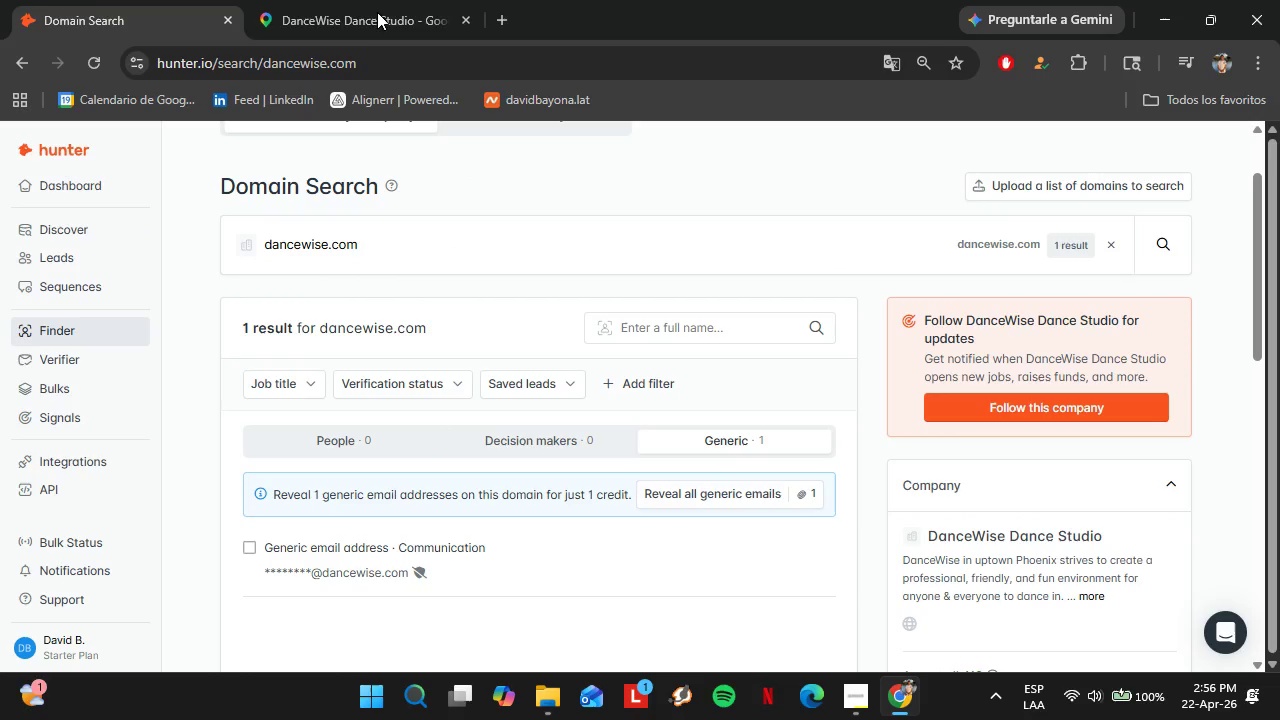 
left_click([391, 0])
 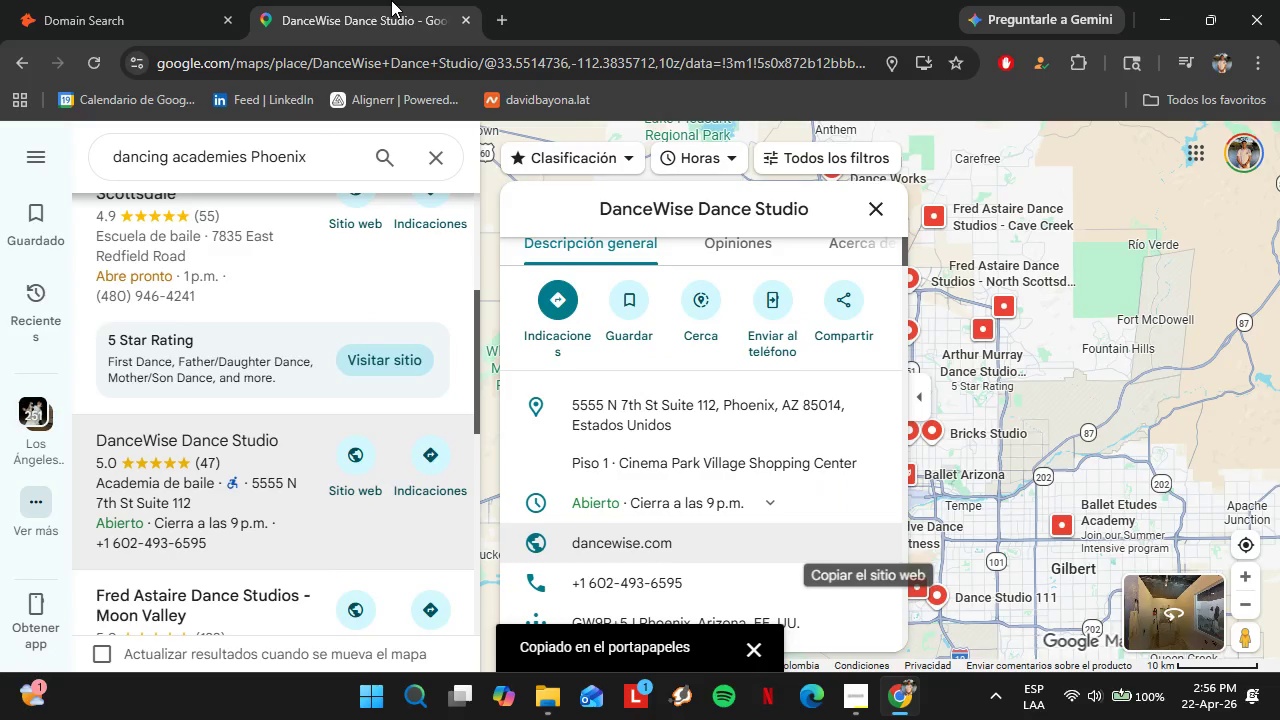 
left_click([218, 471])
 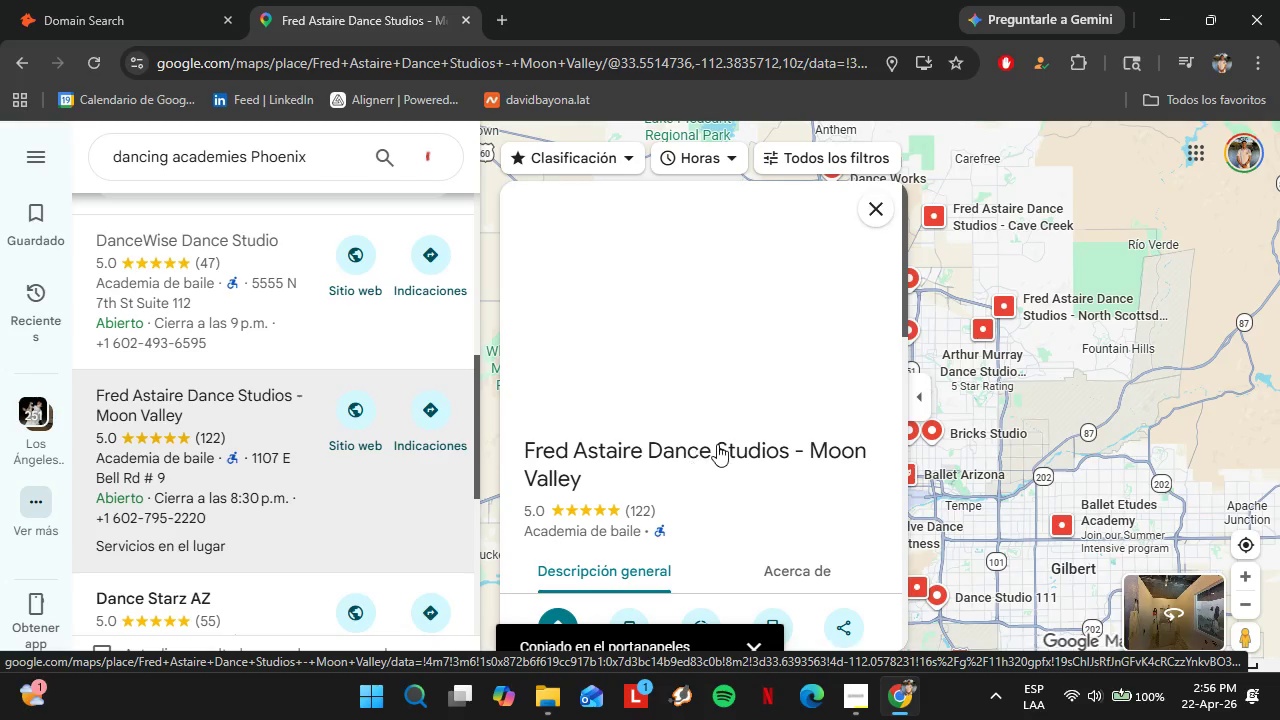 
scroll: coordinate [772, 439], scroll_direction: down, amount: 5.0
 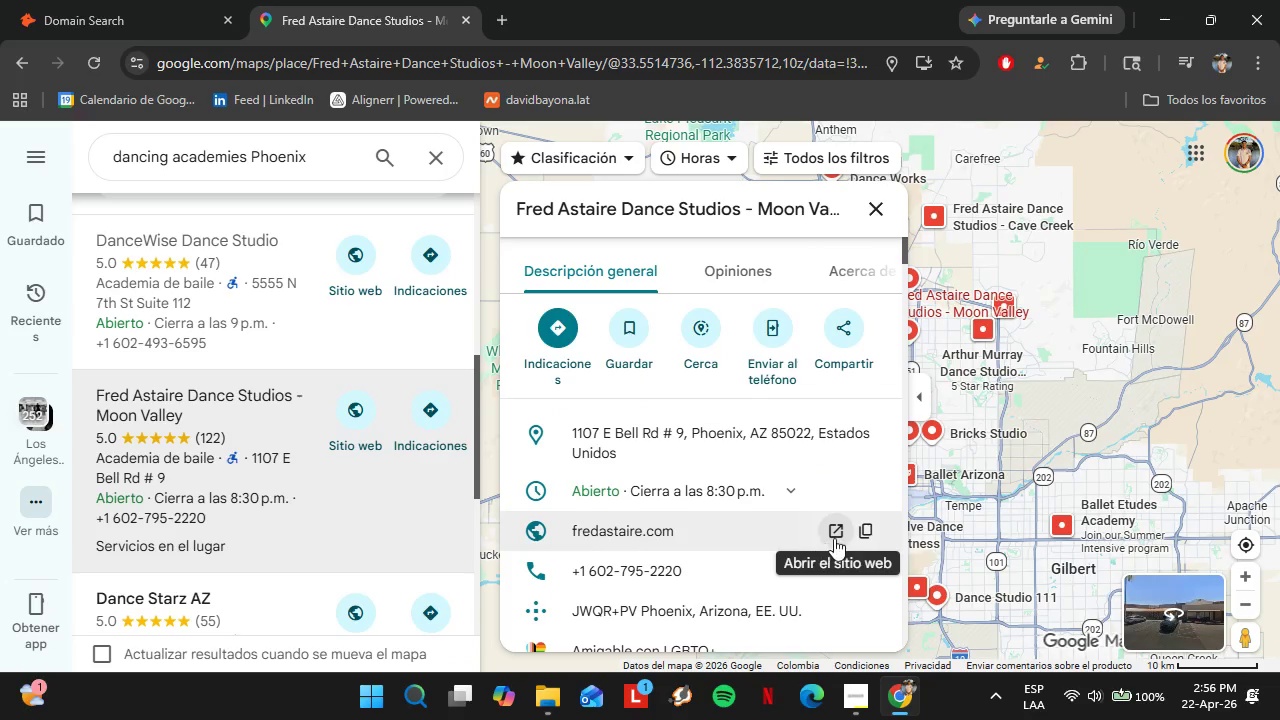 
left_click([857, 538])
 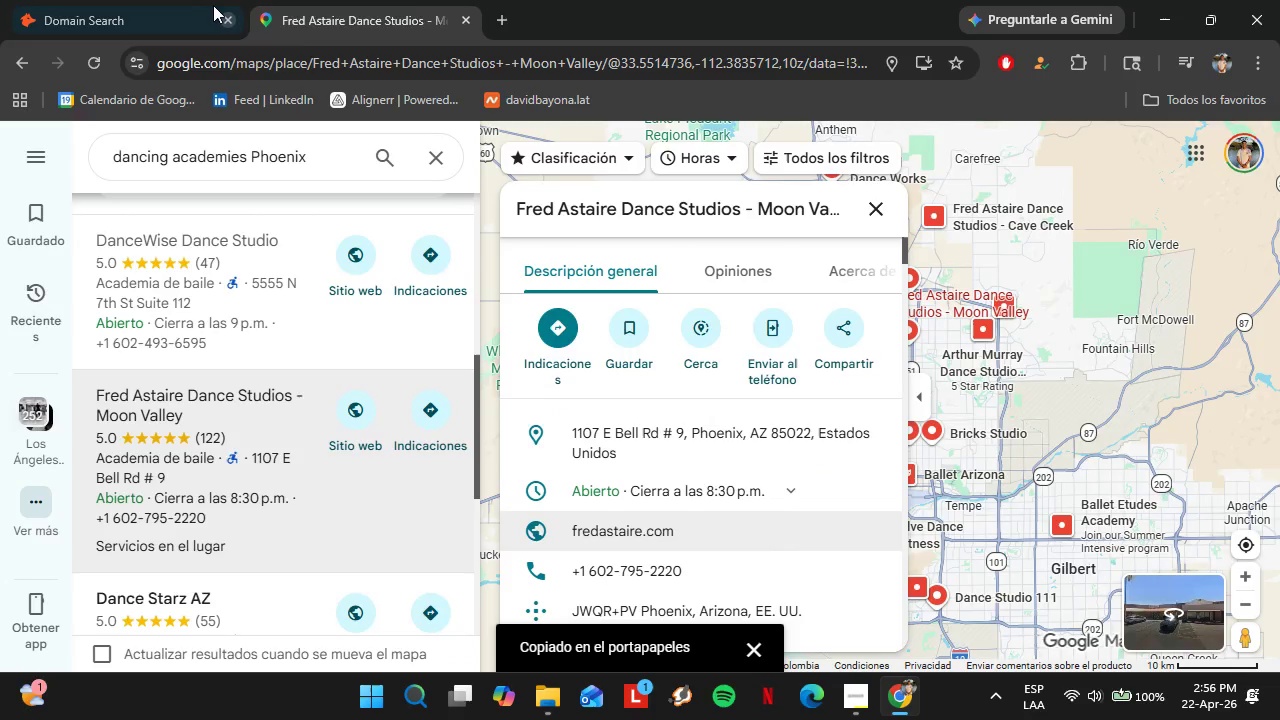 
left_click([183, 0])
 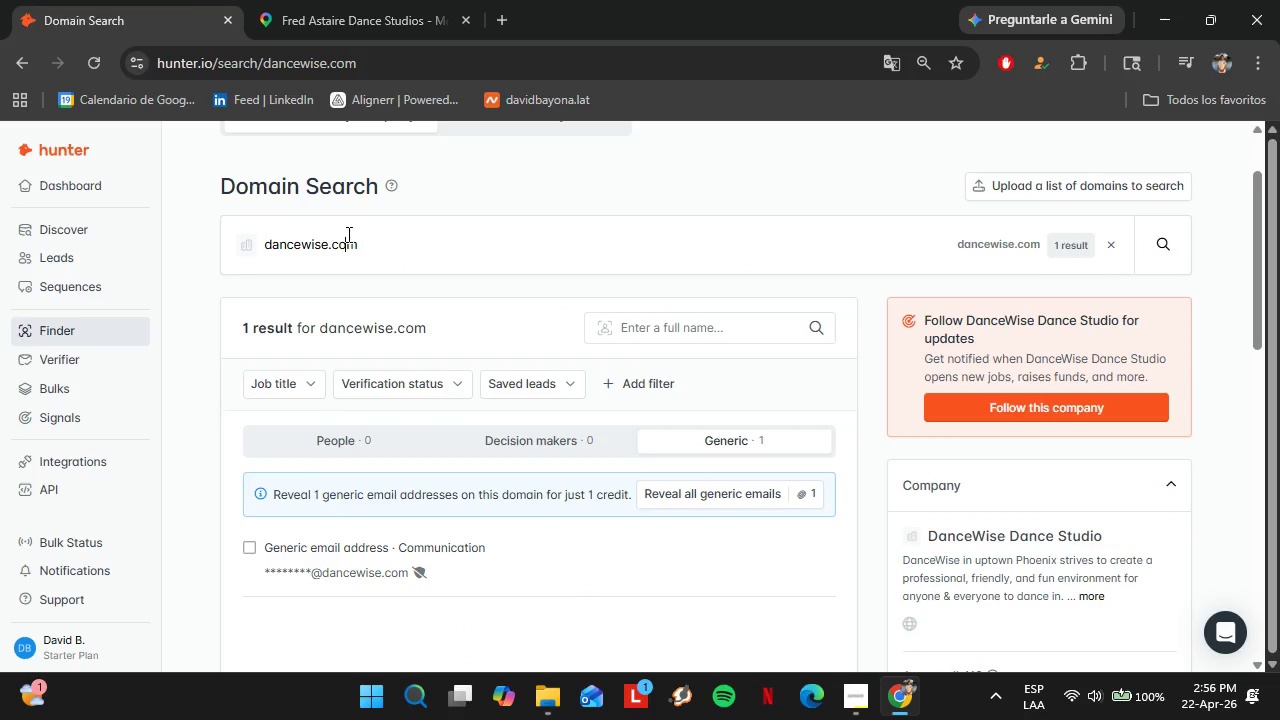 
double_click([347, 234])
 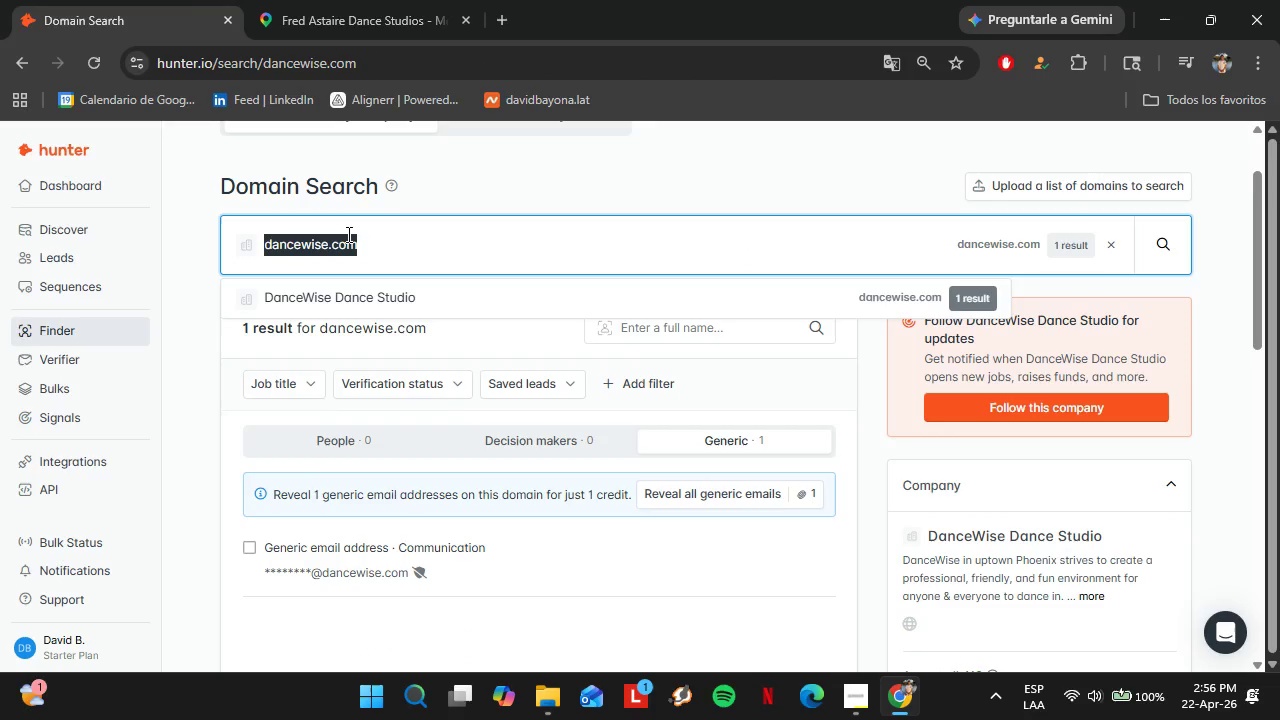 
triple_click([347, 234])
 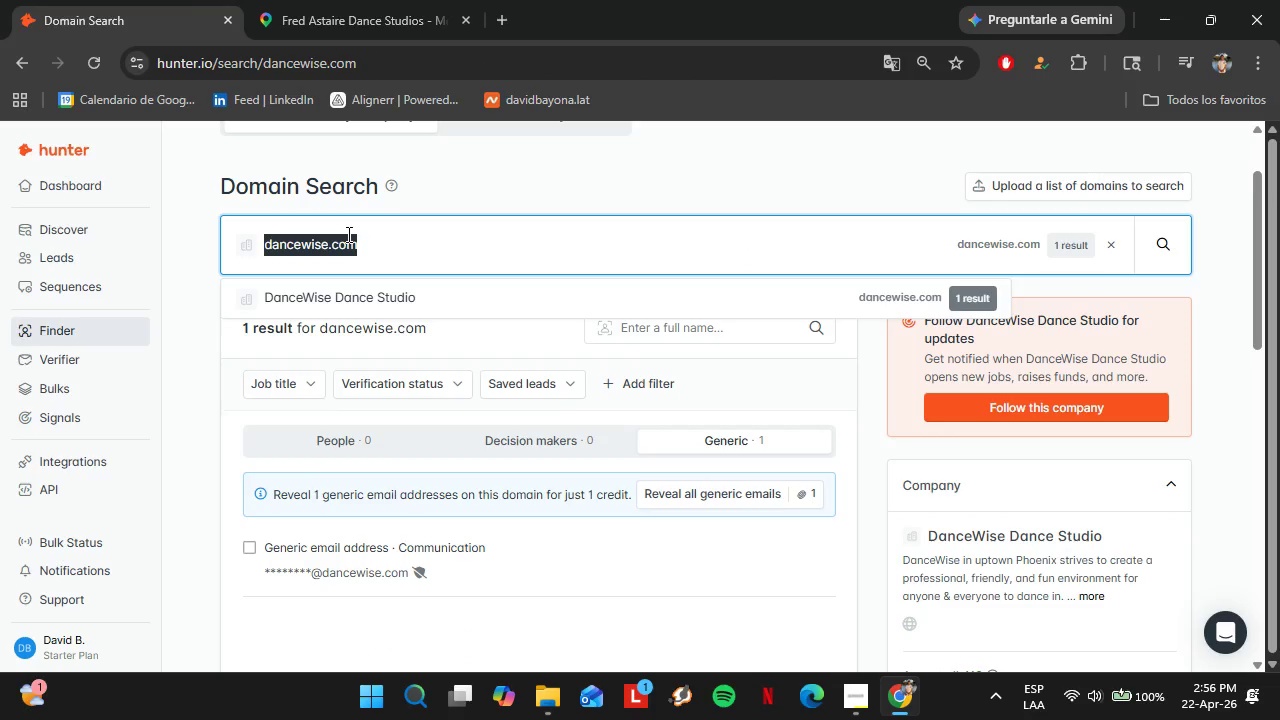 
key(Control+V)
 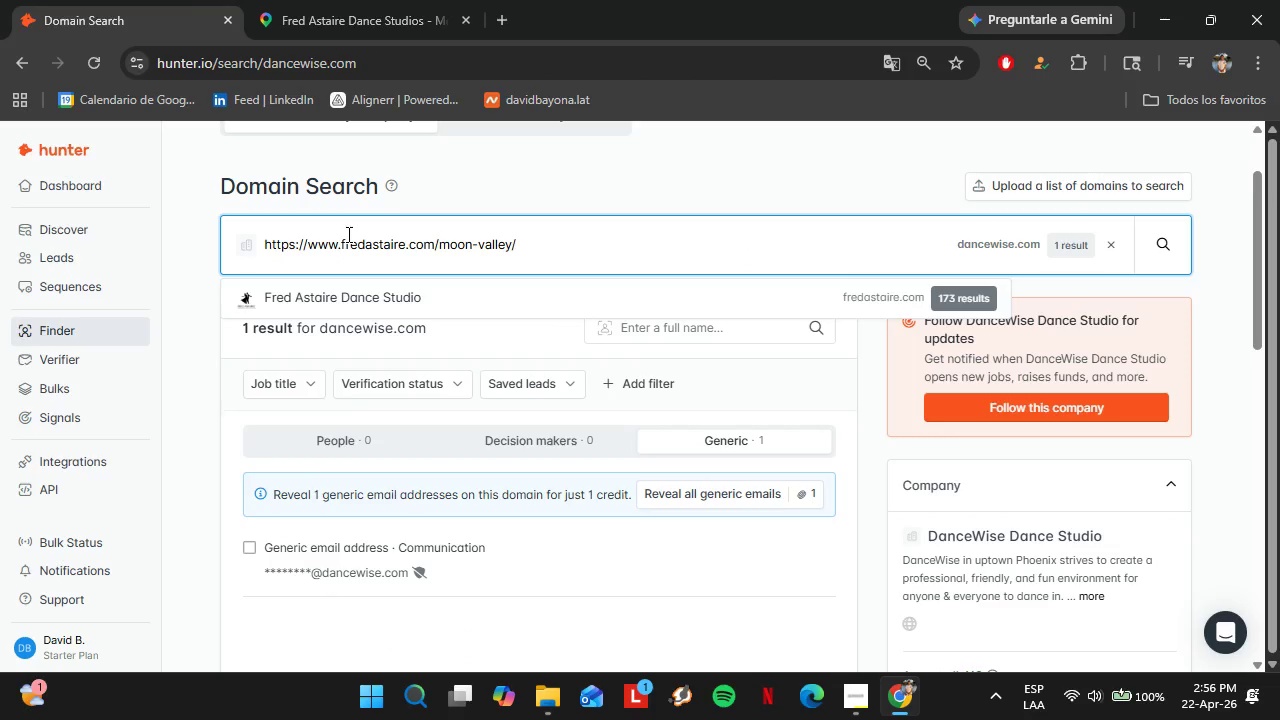 
key(Enter)
 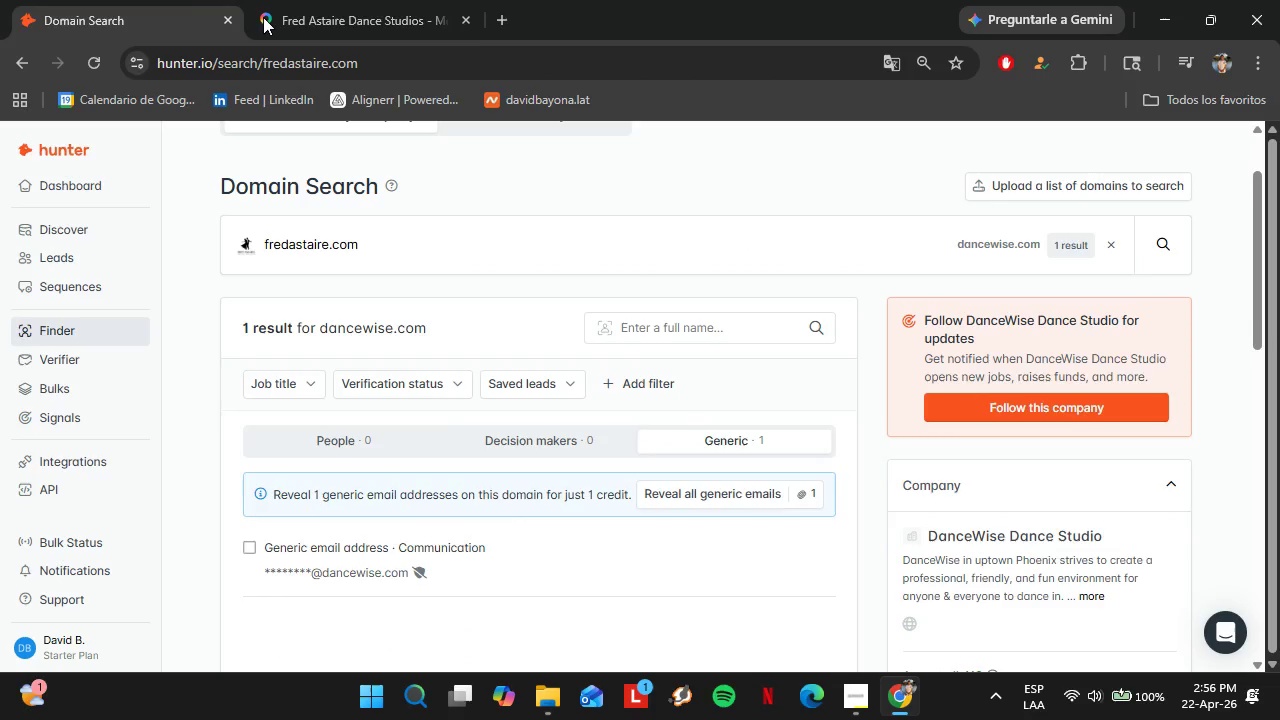 
left_click([319, 0])
 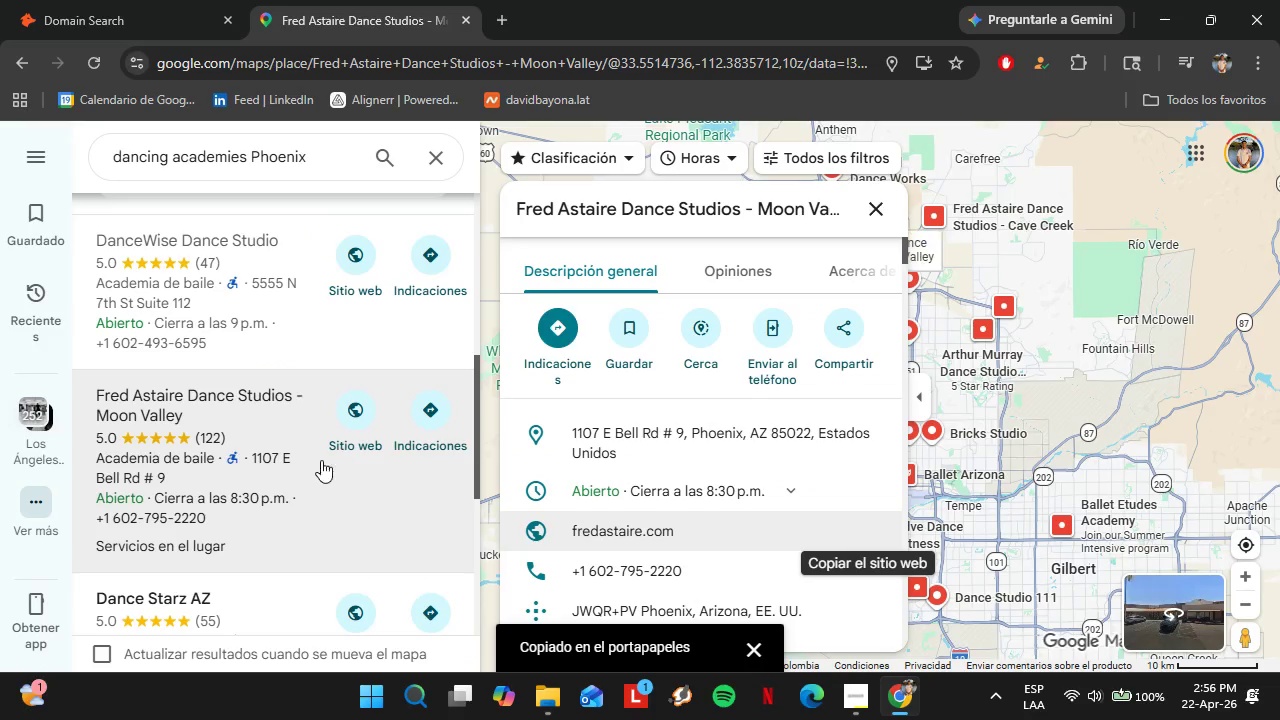 
scroll: coordinate [311, 461], scroll_direction: down, amount: 1.0
 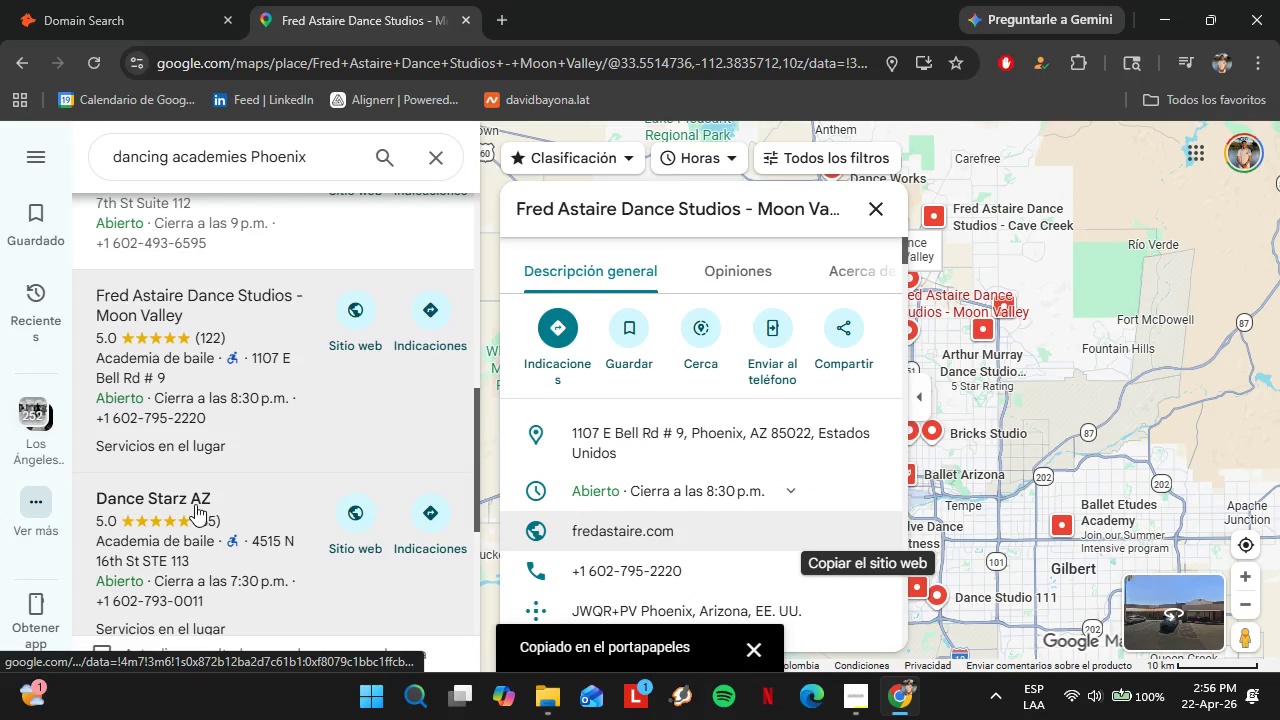 
left_click([225, 488])
 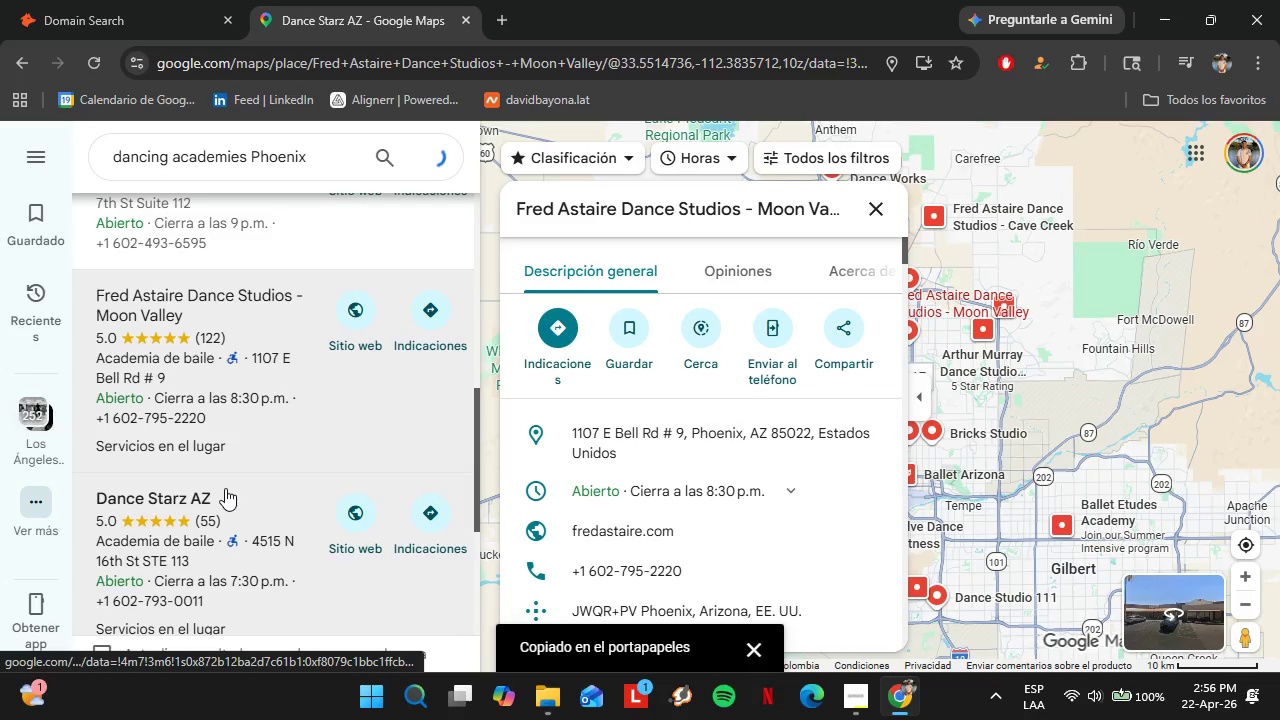 
left_click([67, 0])
 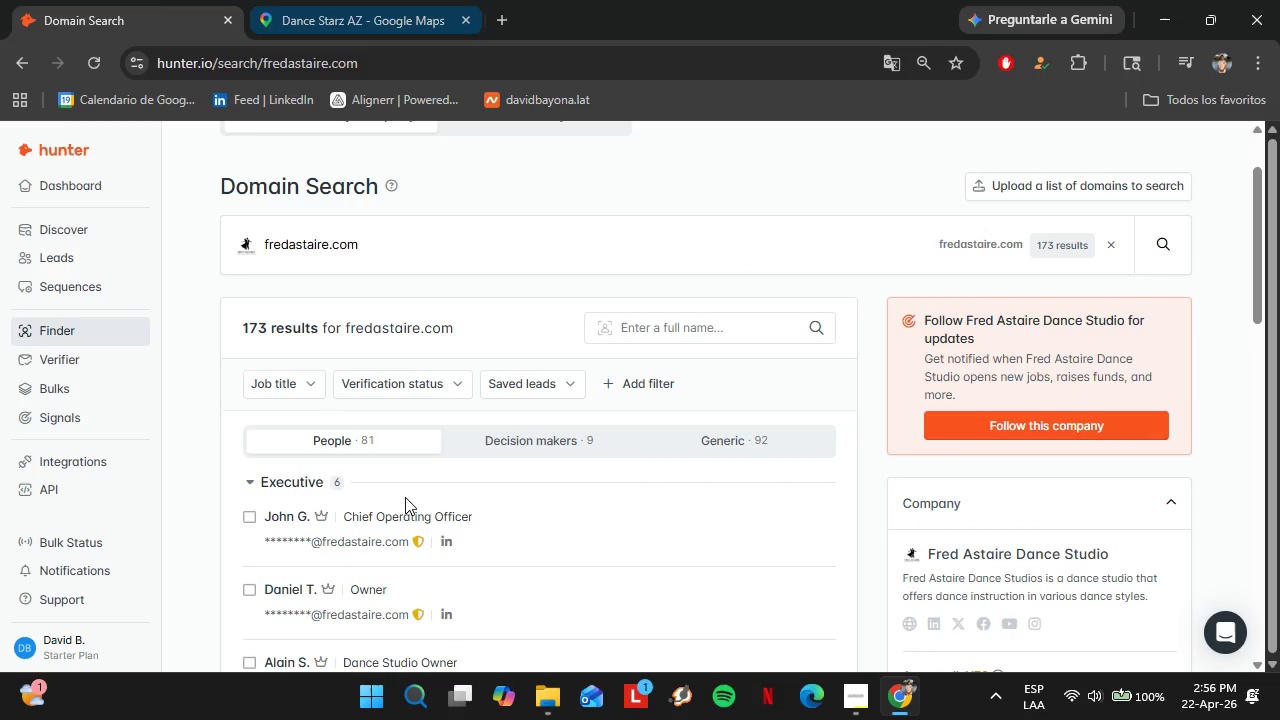 
scroll: coordinate [392, 484], scroll_direction: none, amount: 0.0
 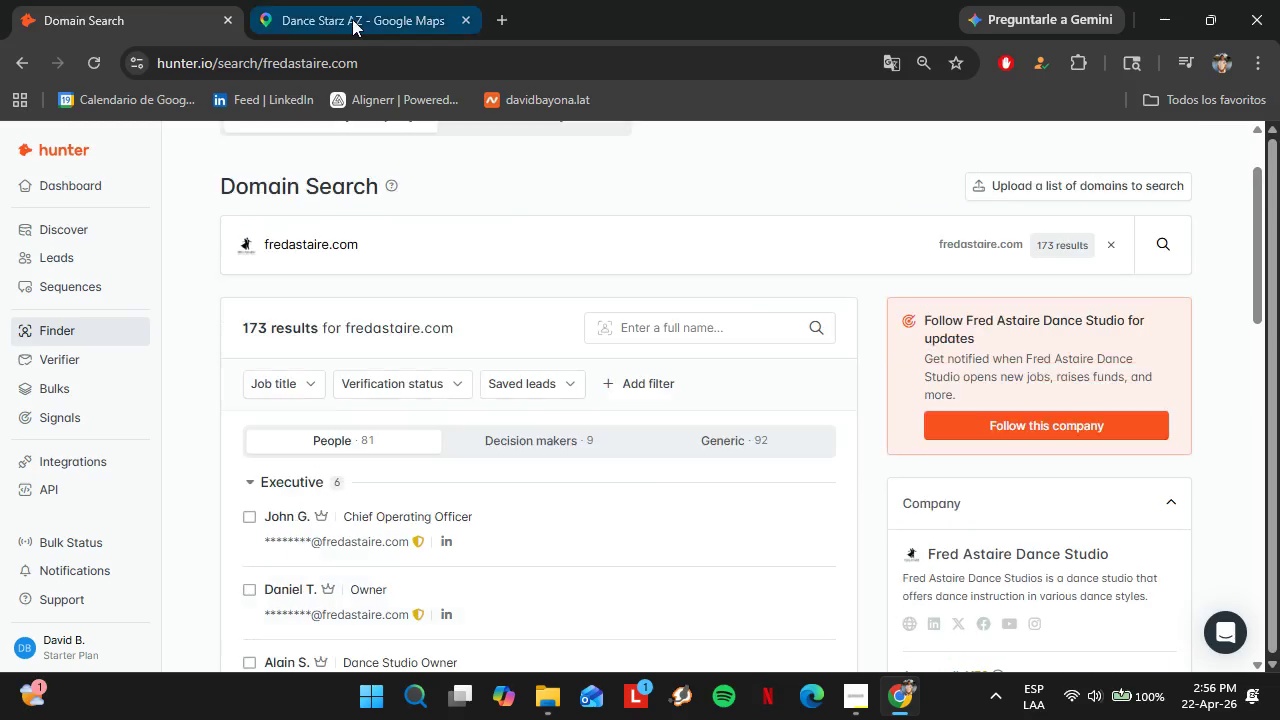 
left_click([352, 19])
 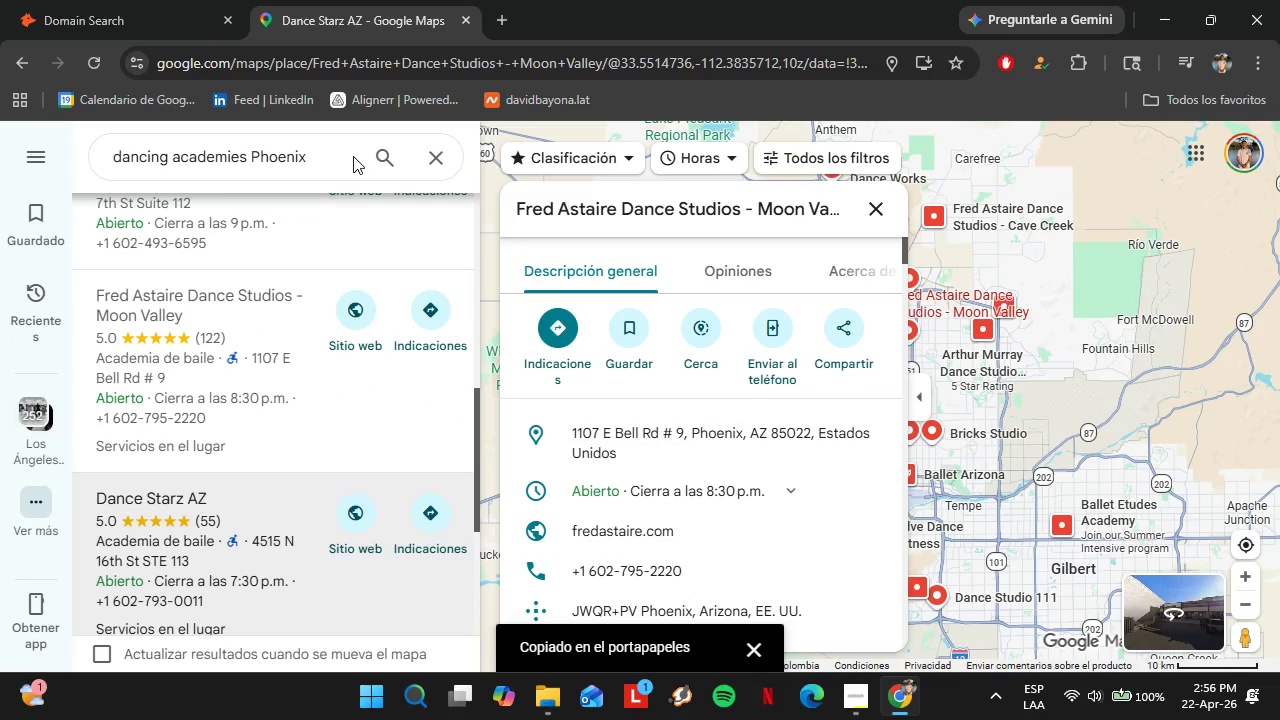 
scroll: coordinate [719, 321], scroll_direction: down, amount: 6.0
 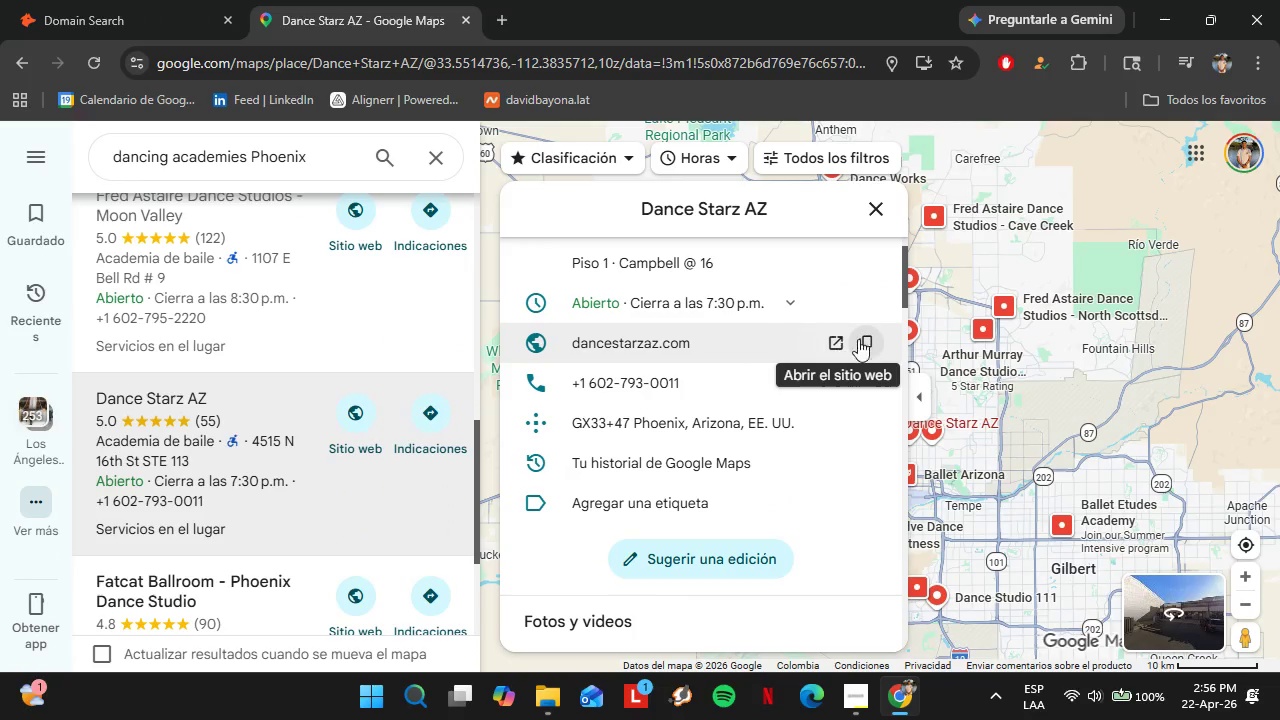 
left_click([866, 337])
 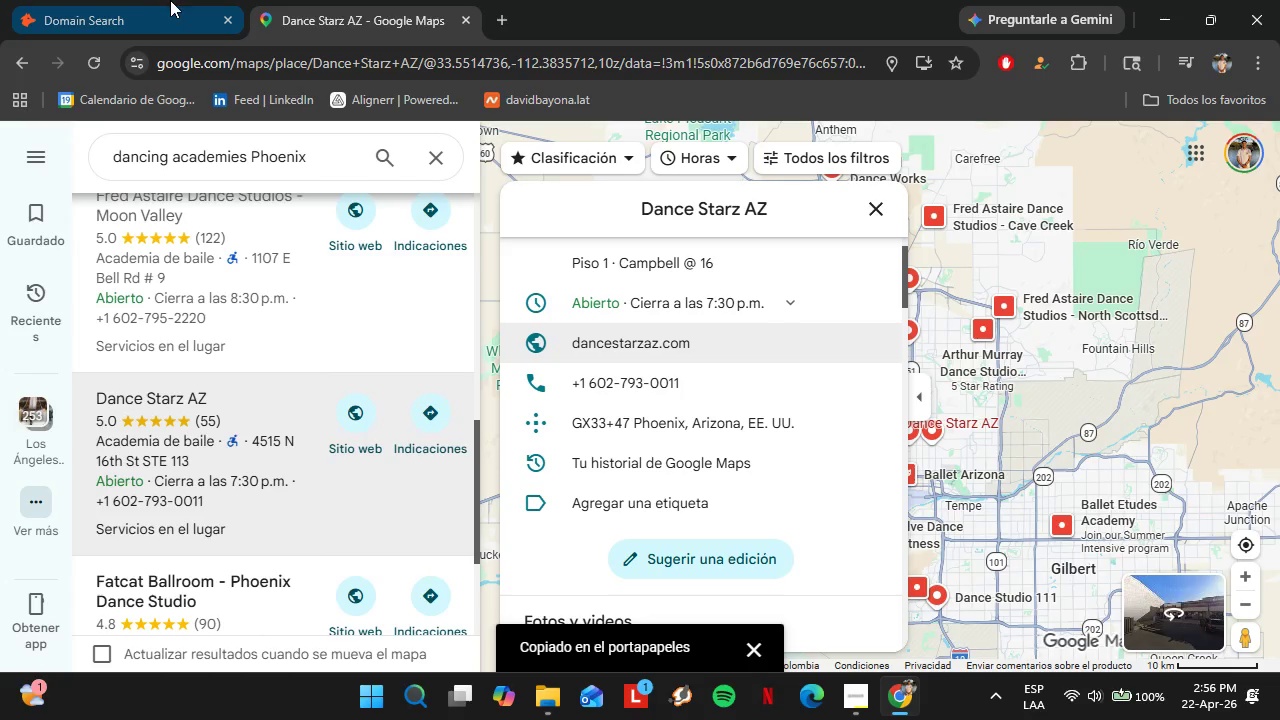 
left_click([143, 0])
 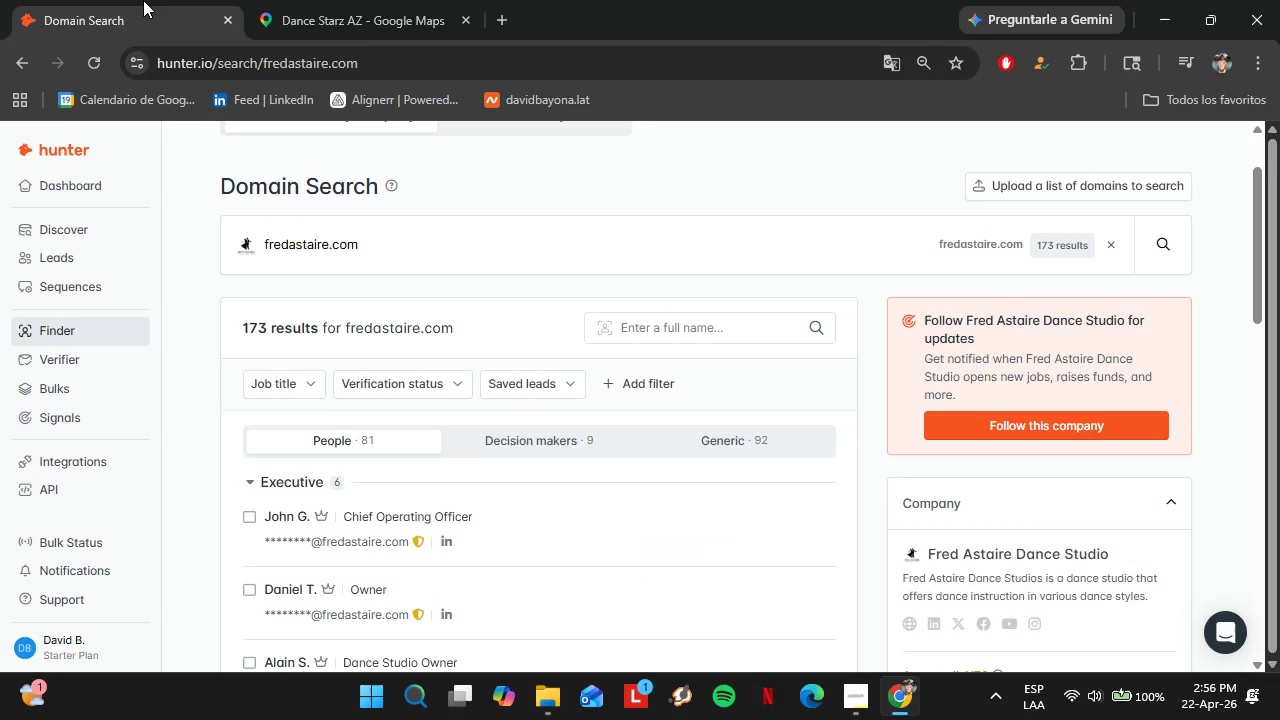 
double_click([385, 248])
 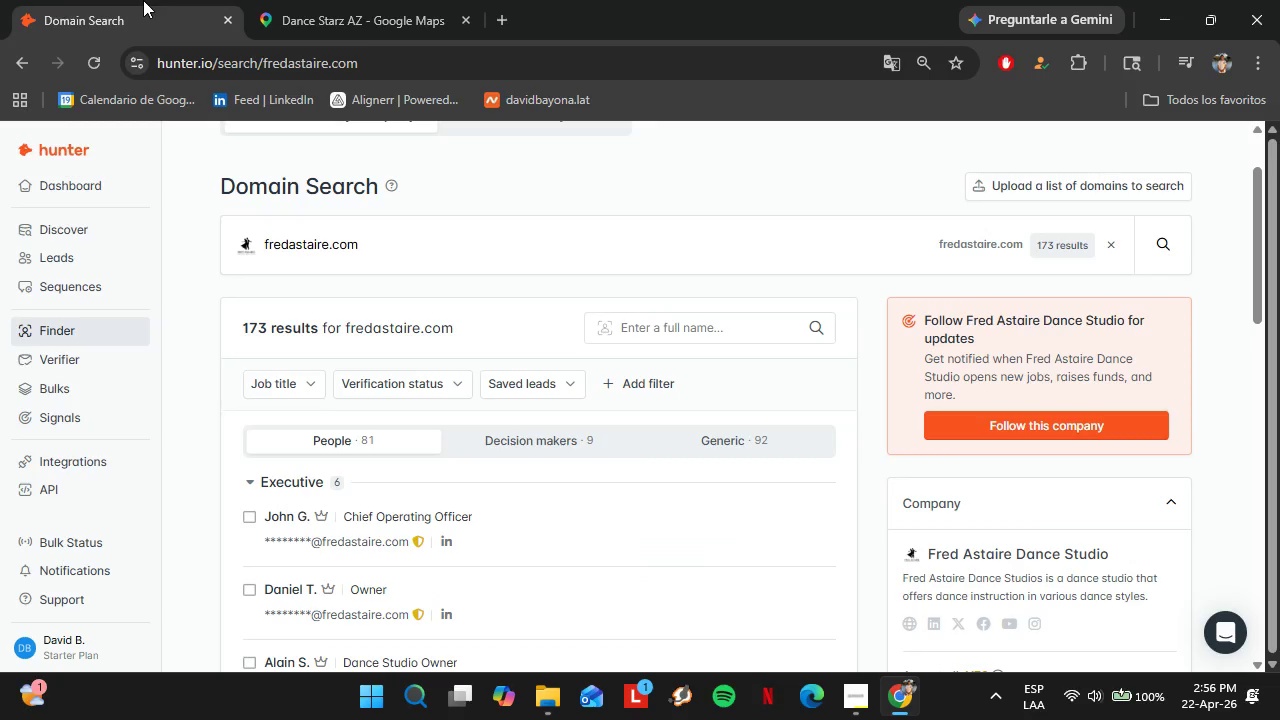 
triple_click([385, 248])
 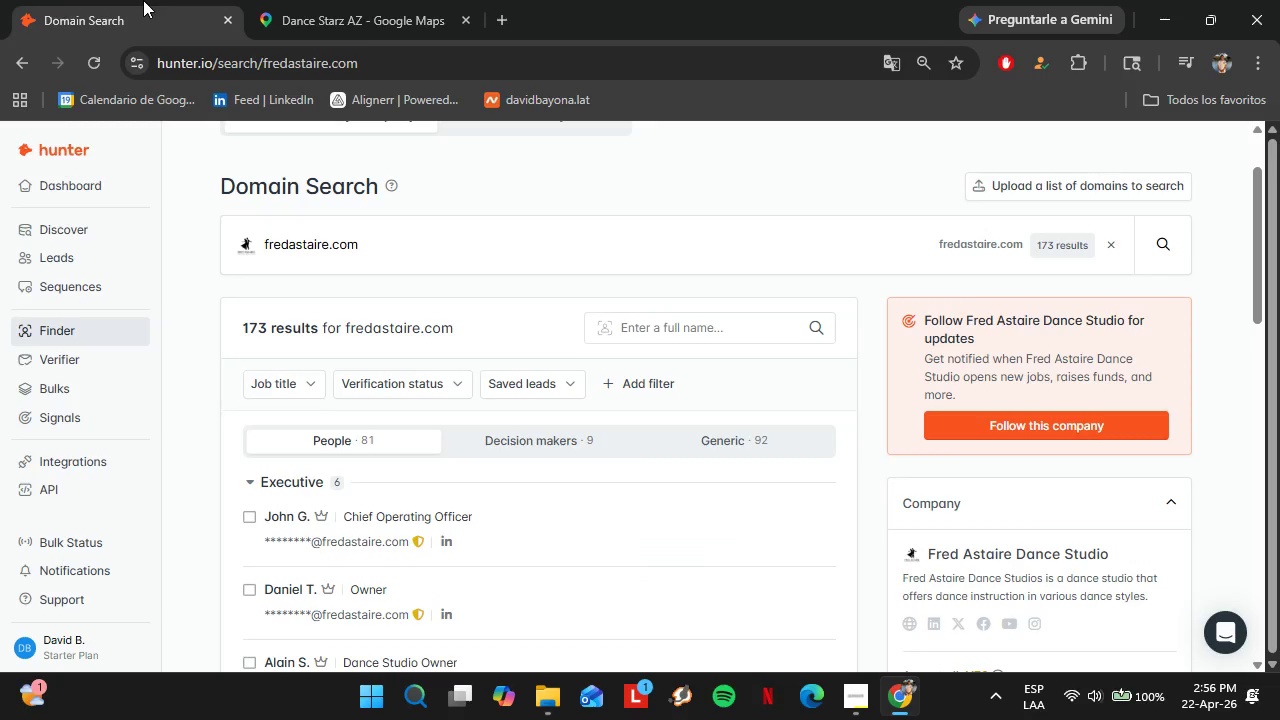 
key(Control+V)
 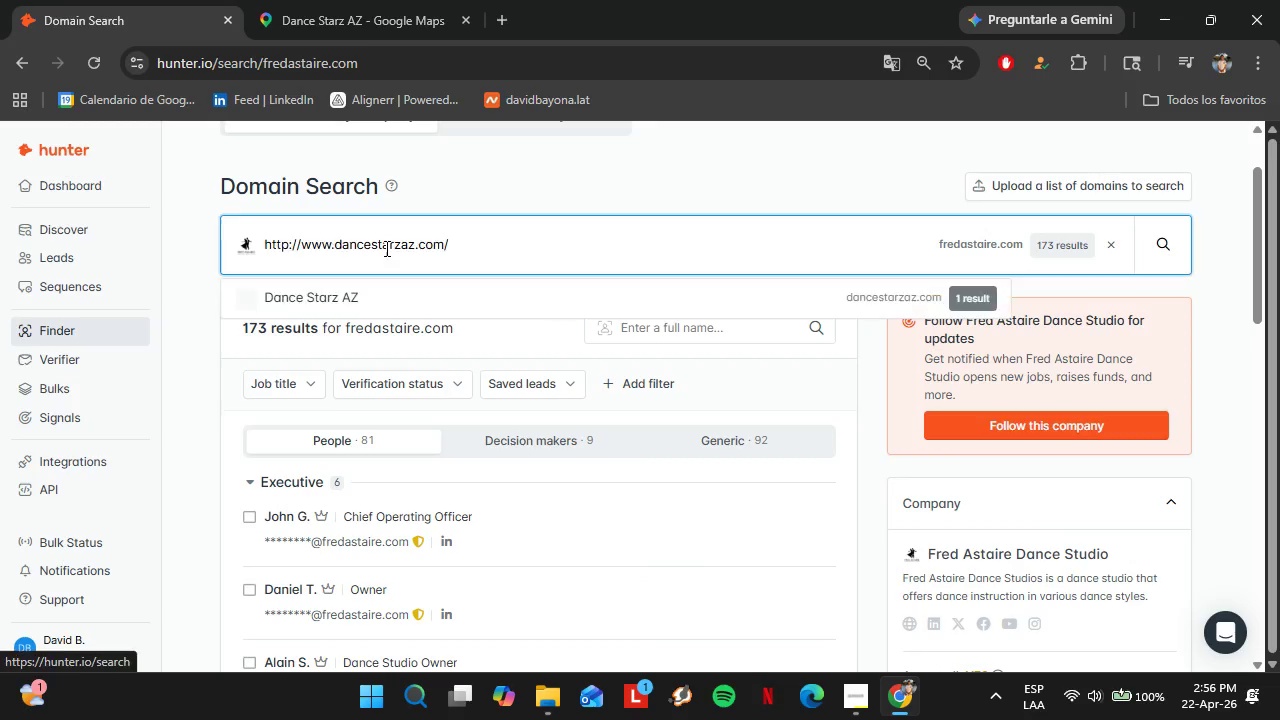 
key(Enter)
 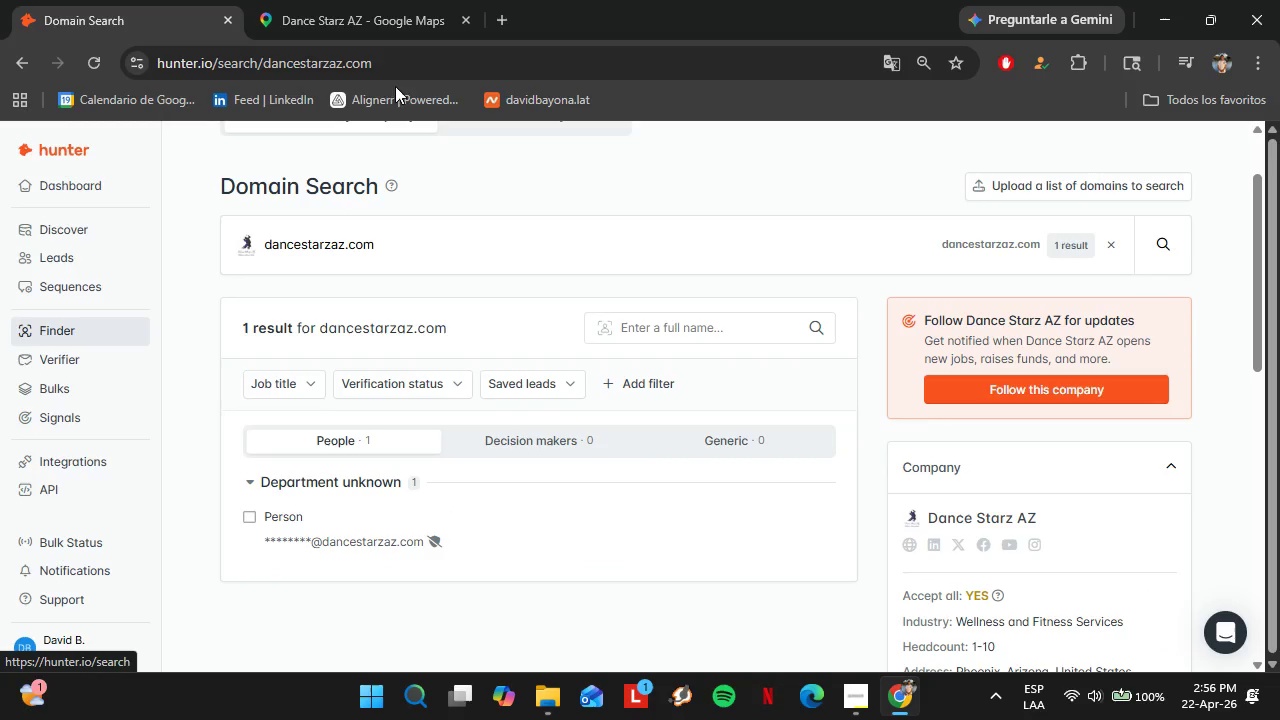 
left_click([355, 8])
 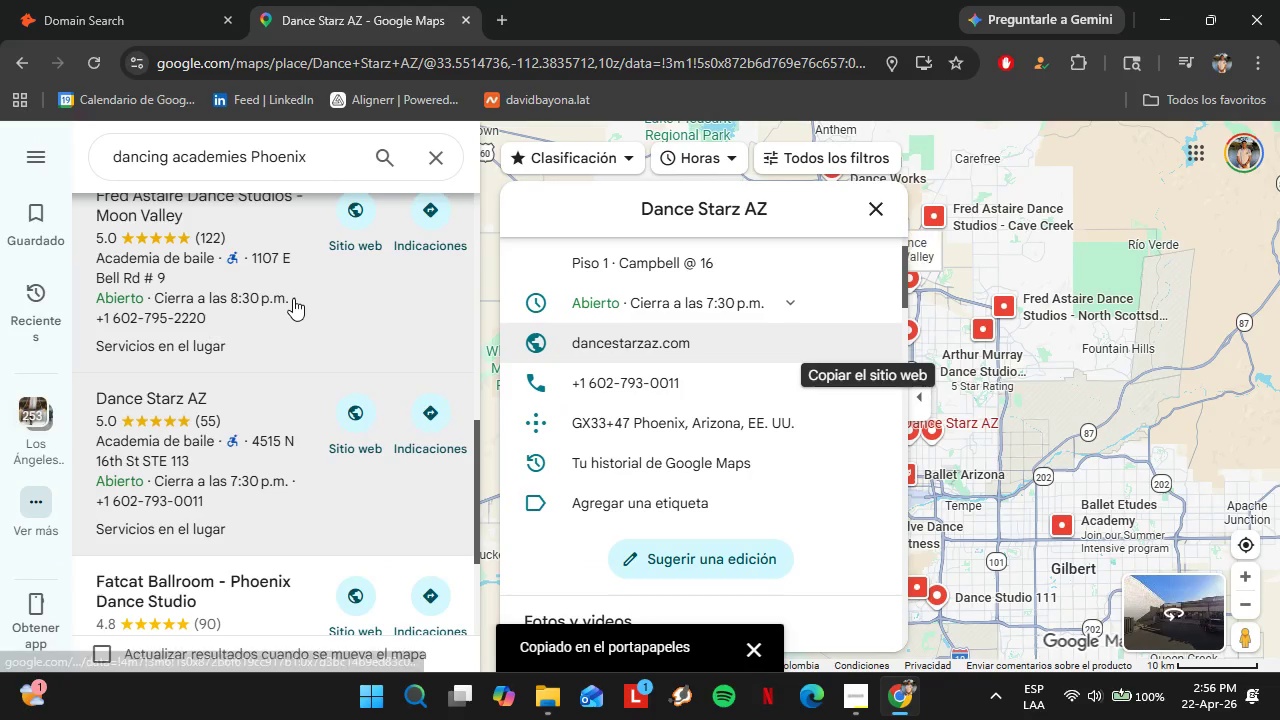 
scroll: coordinate [293, 298], scroll_direction: down, amount: 1.0
 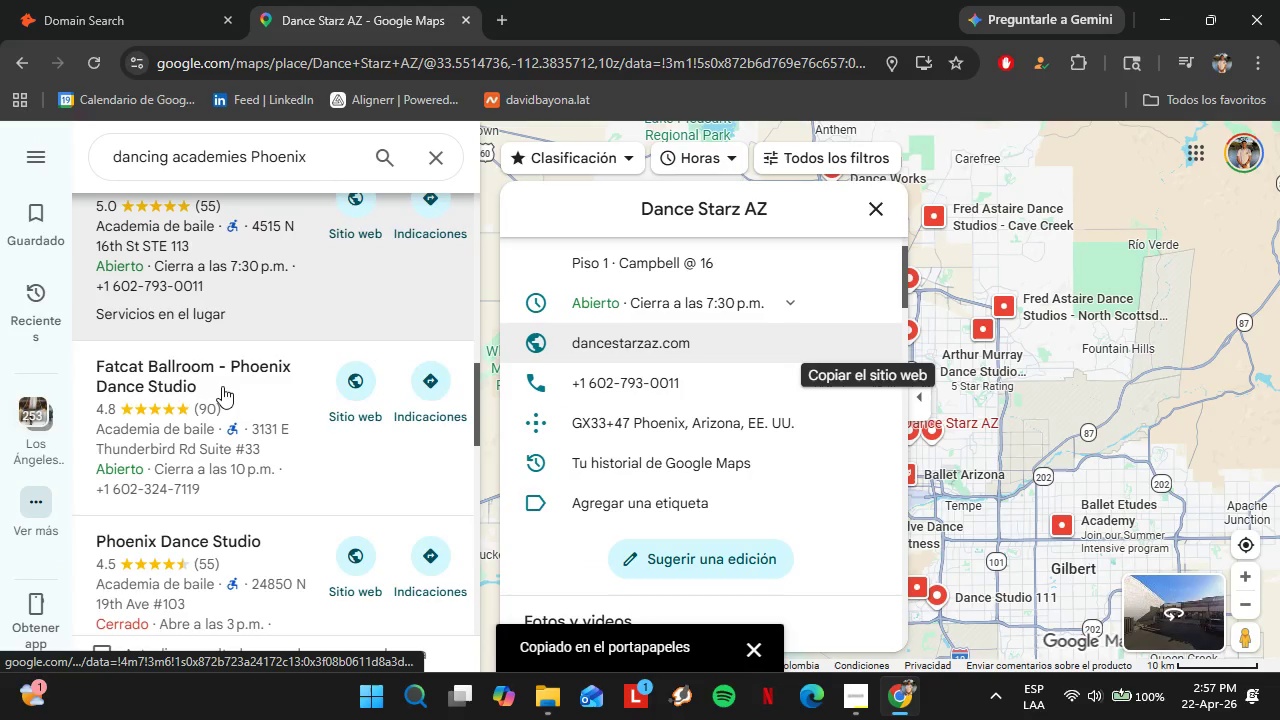 
left_click([222, 391])
 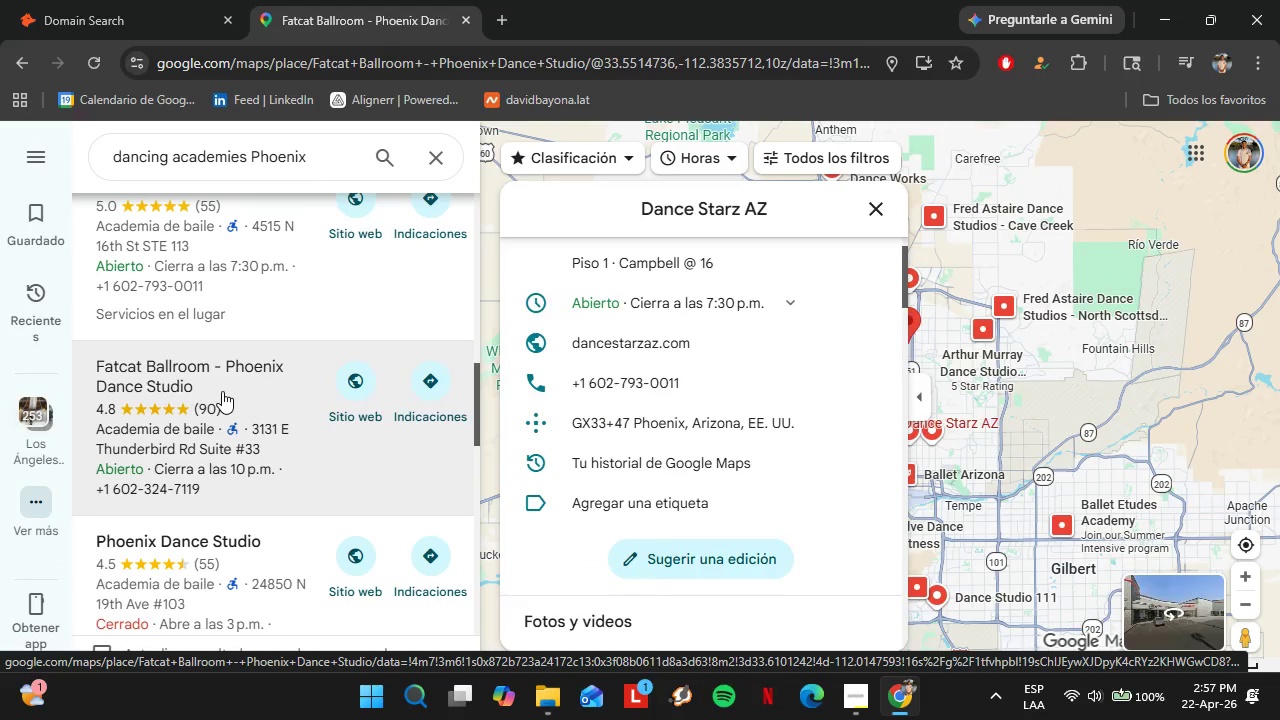 
scroll: coordinate [684, 395], scroll_direction: down, amount: 2.0
 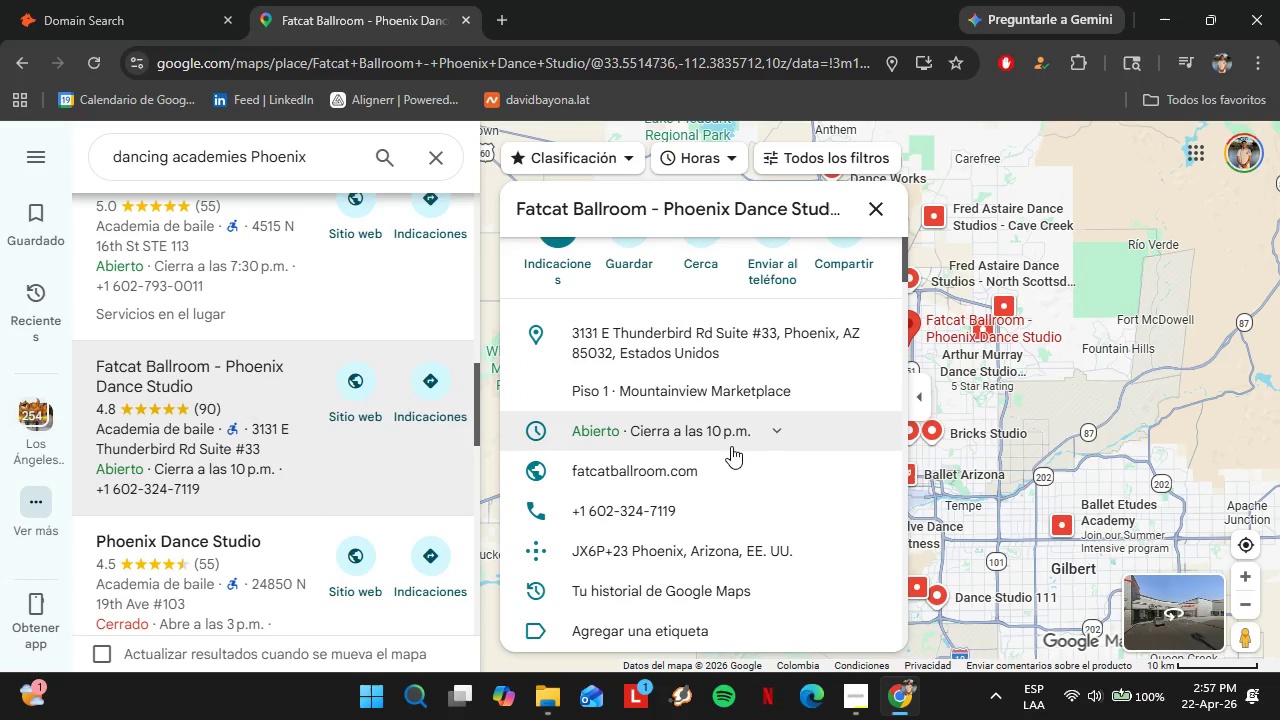 
left_click([863, 470])
 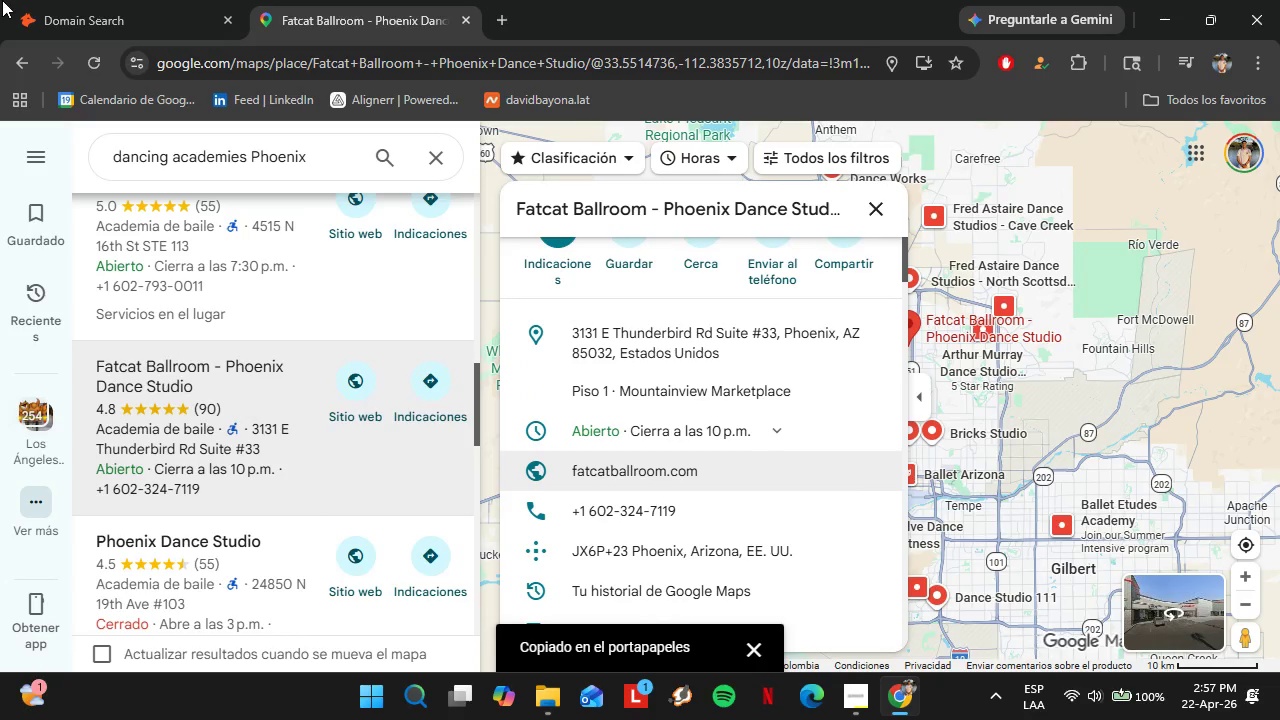 
left_click([98, 0])
 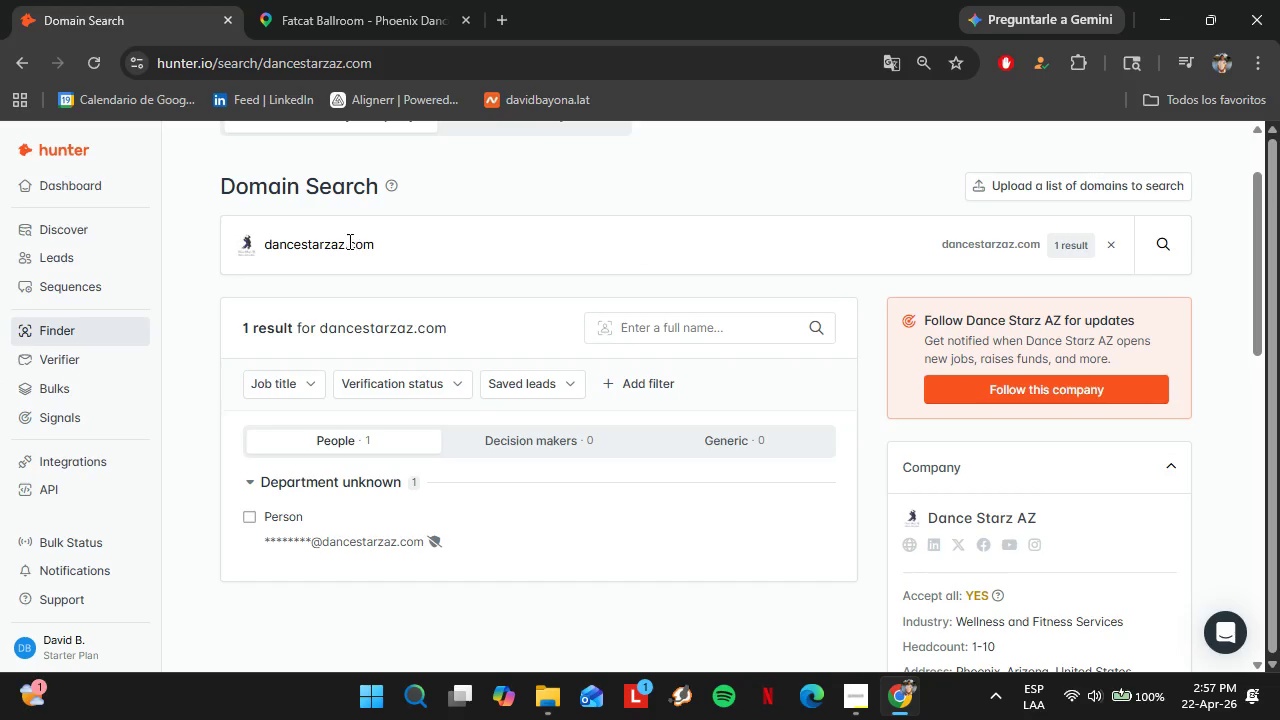 
double_click([348, 238])
 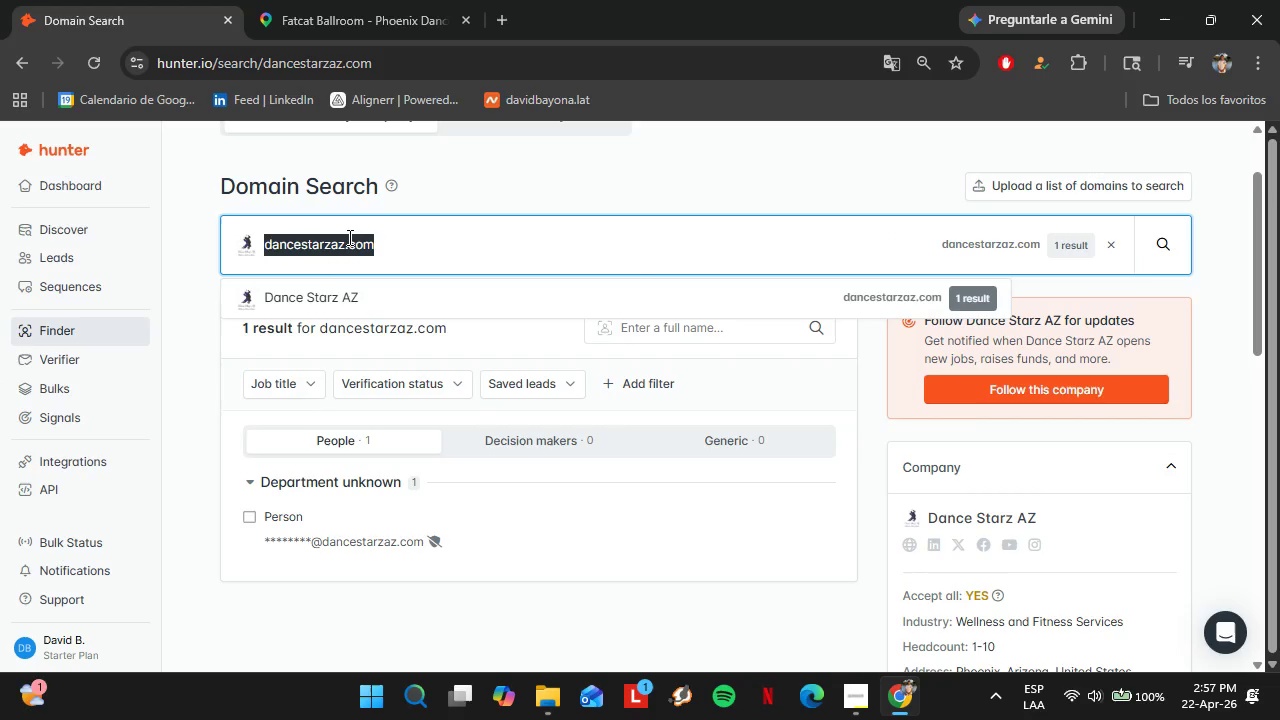 
key(Control+V)
 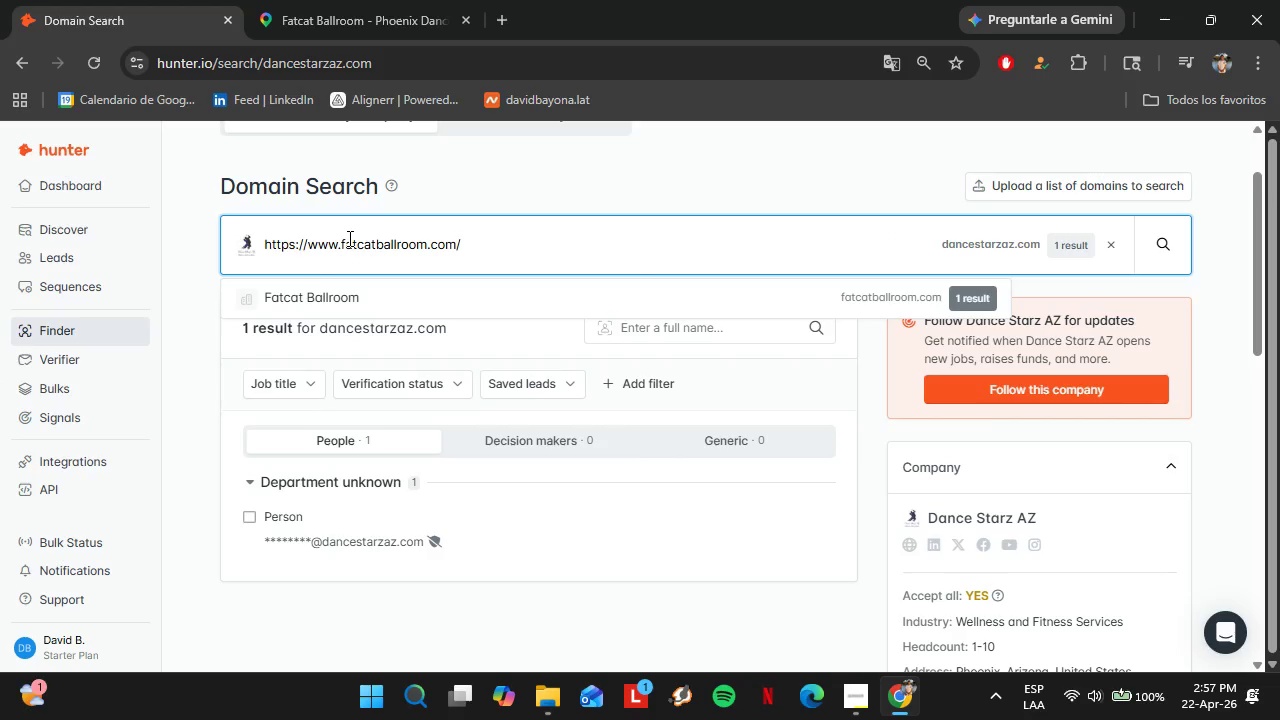 
key(Enter)
 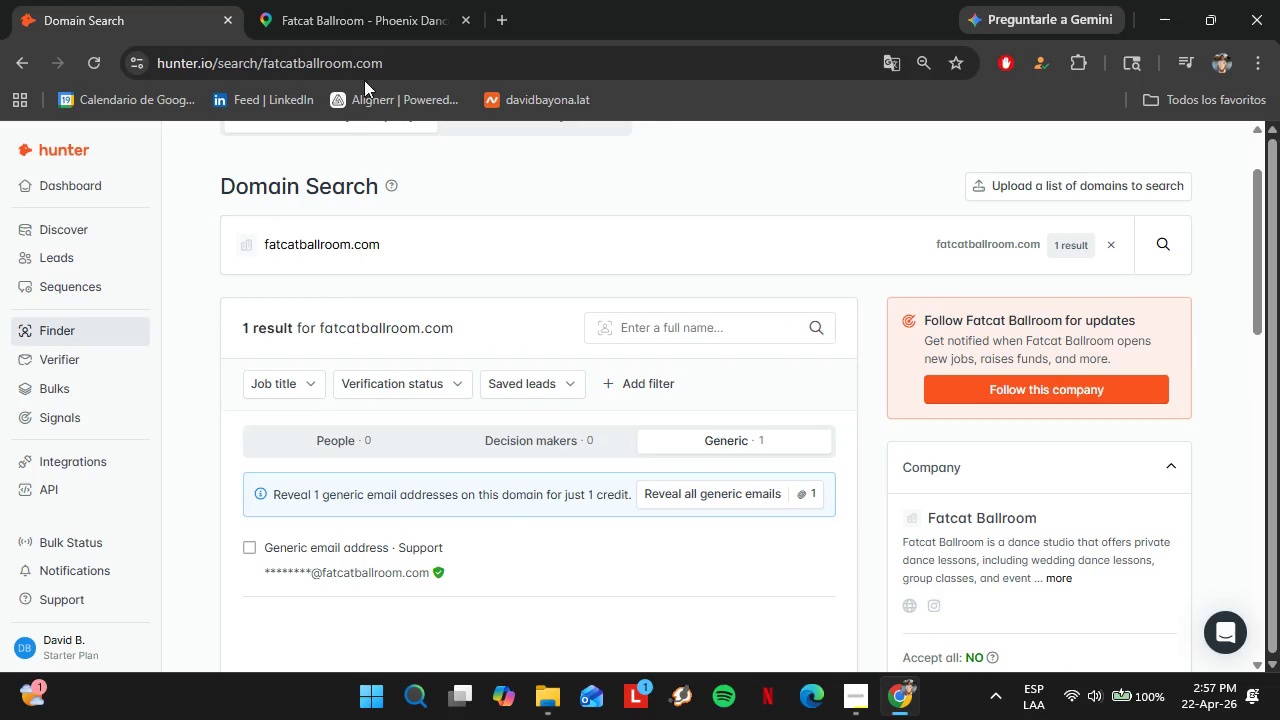 
left_click([352, 14])
 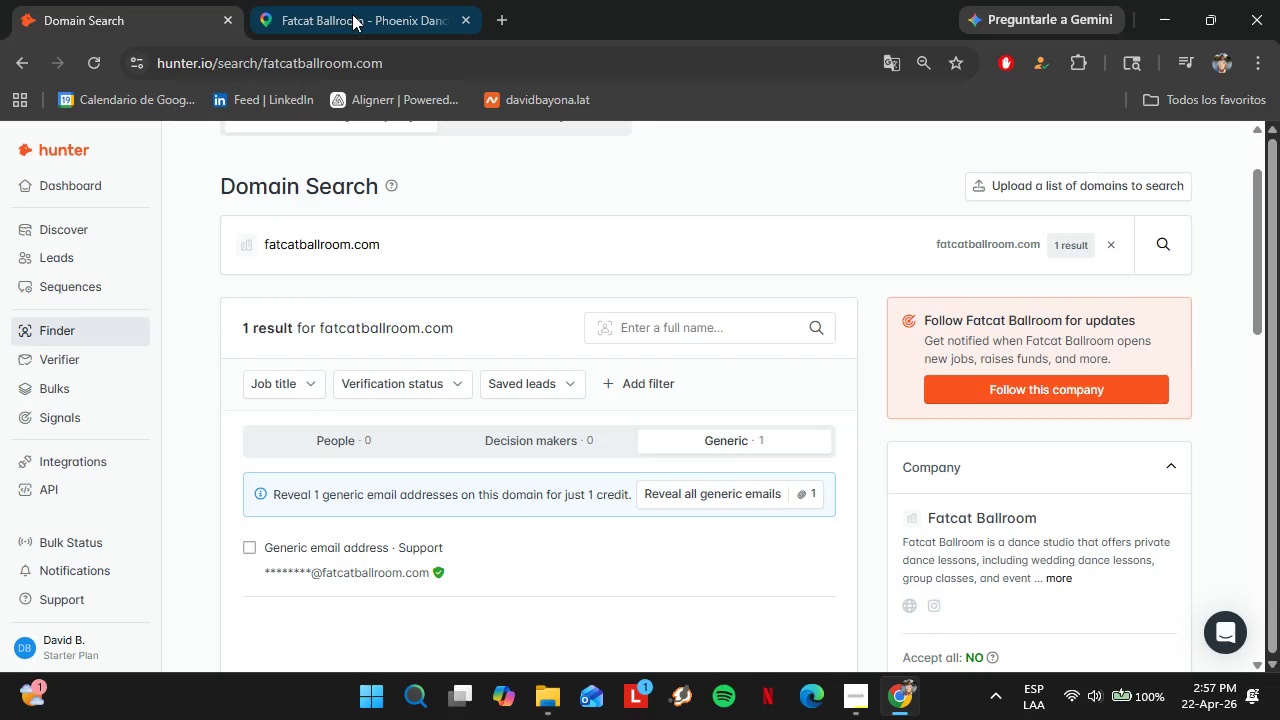 
left_click([212, 462])
 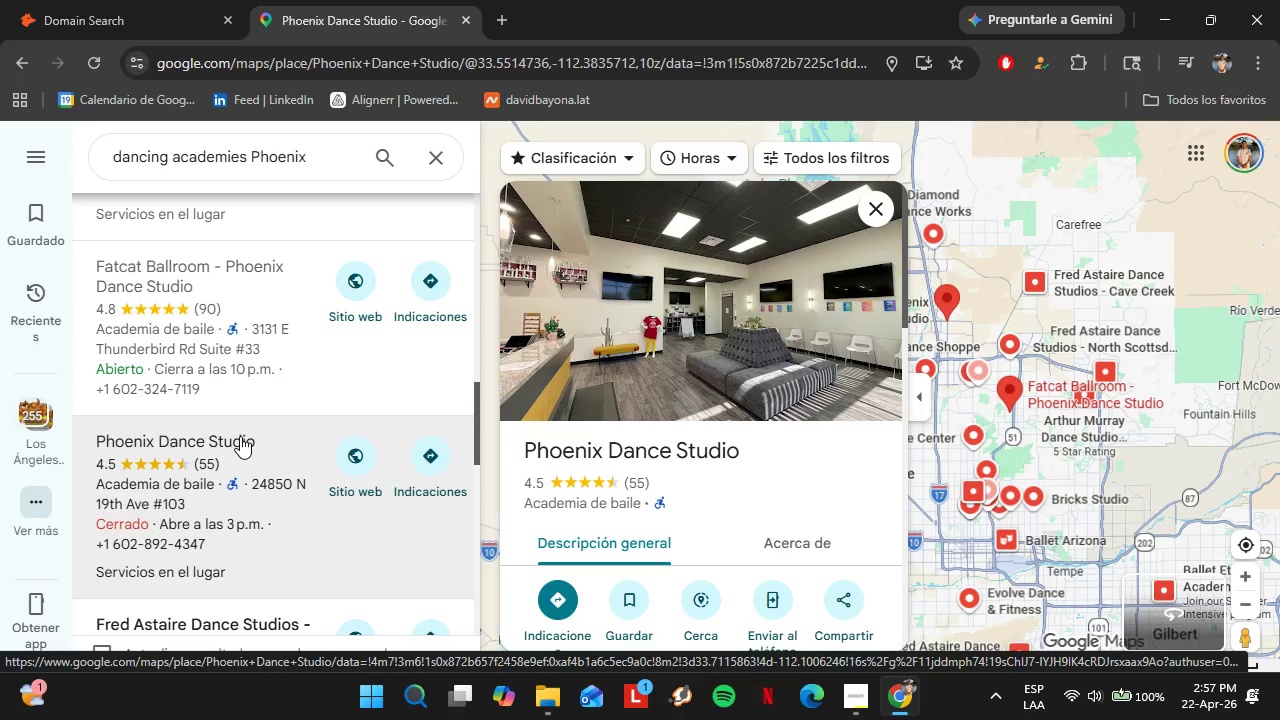 
scroll: coordinate [740, 424], scroll_direction: down, amount: 3.0
 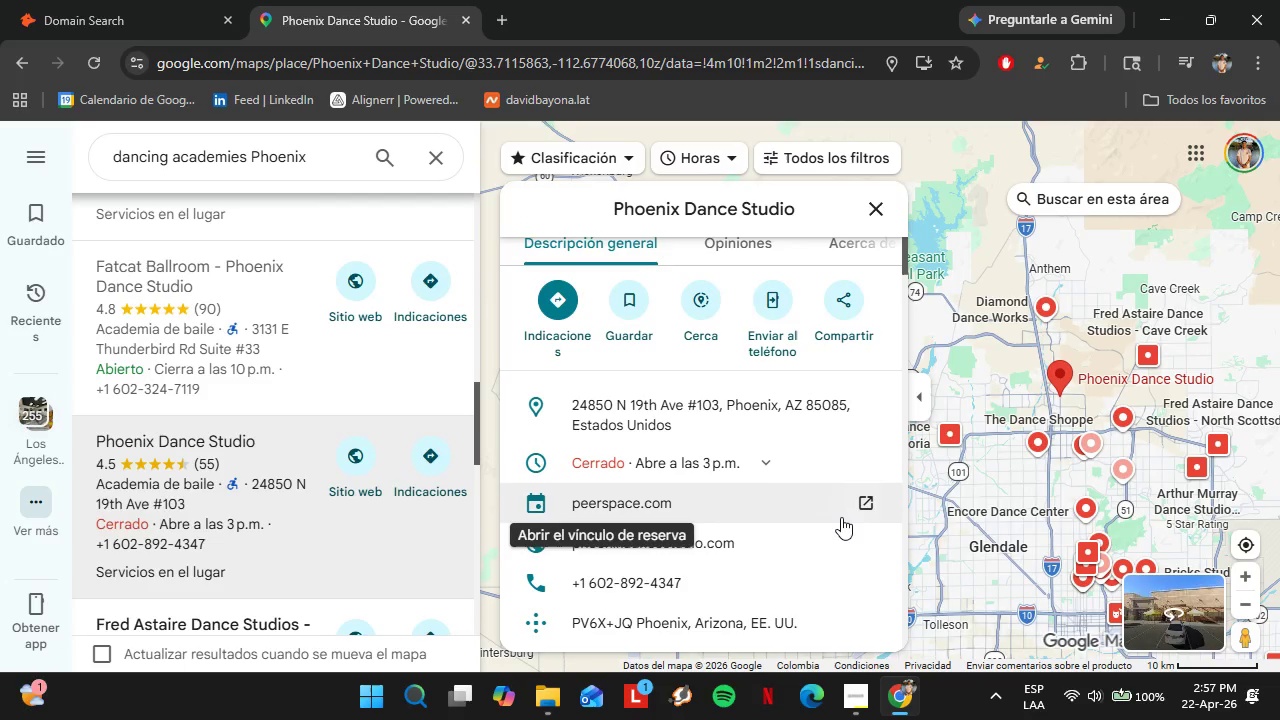 
left_click([869, 550])
 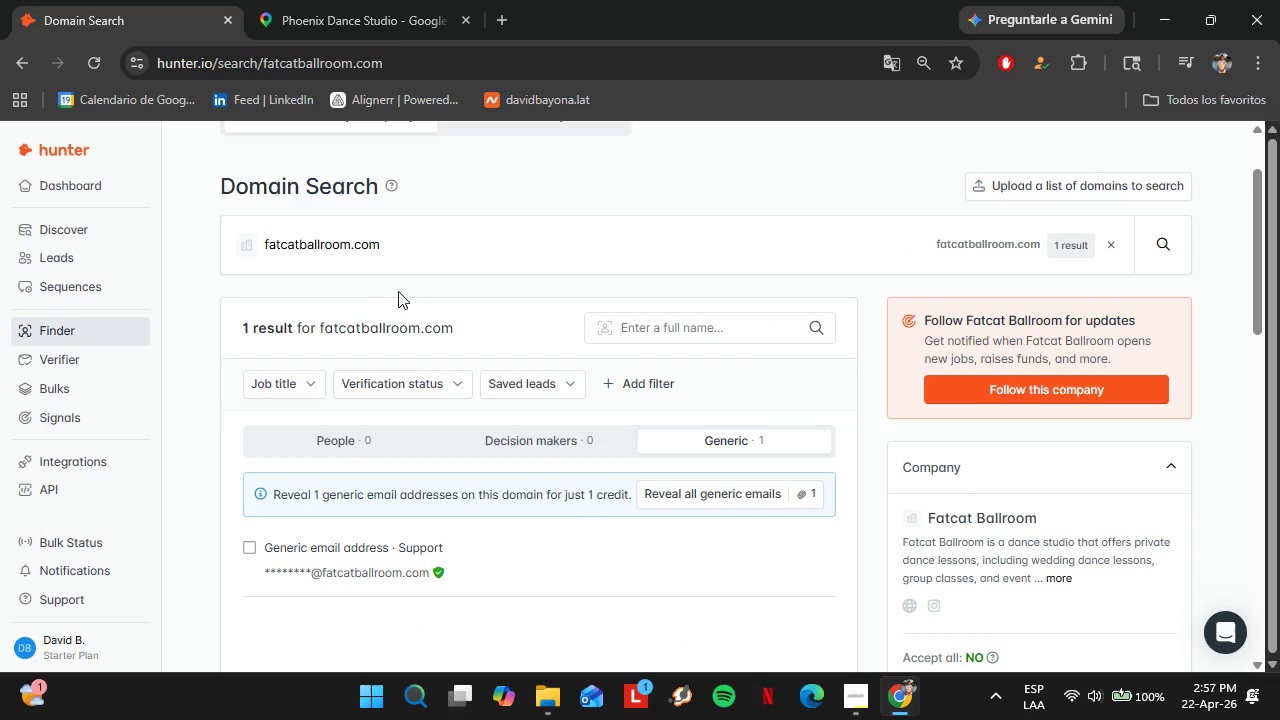 
double_click([382, 253])
 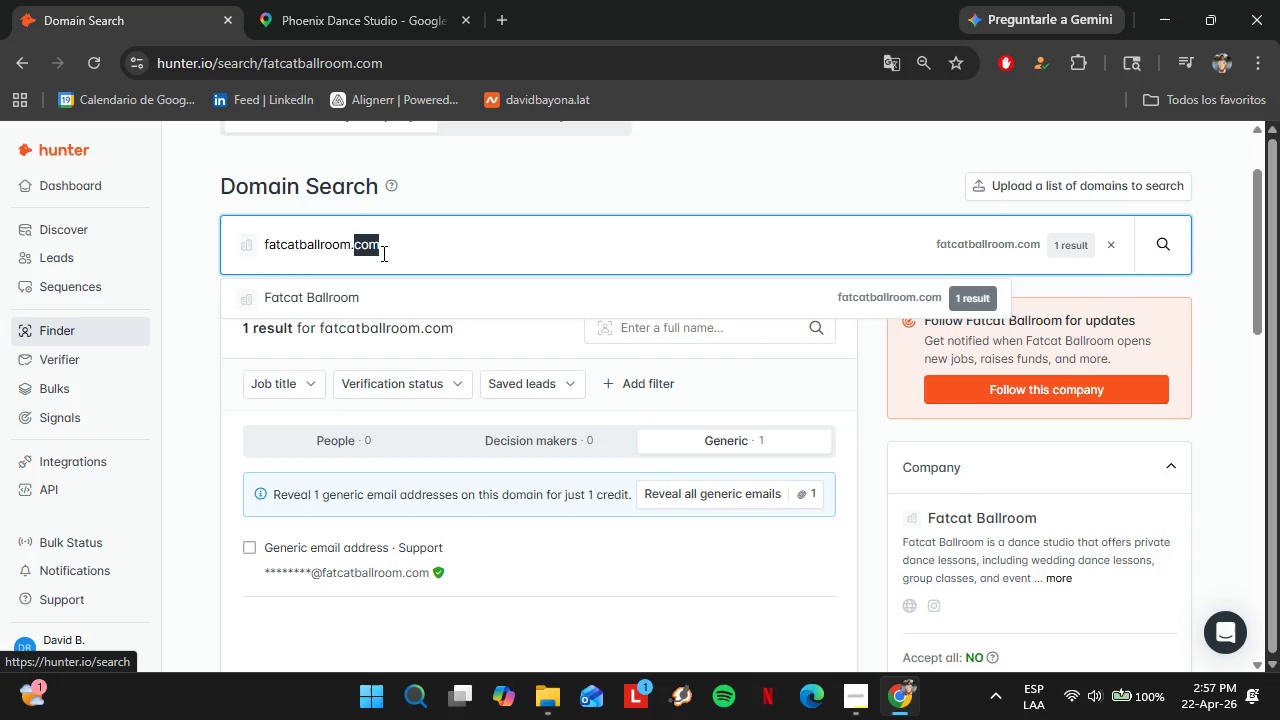 
triple_click([382, 253])
 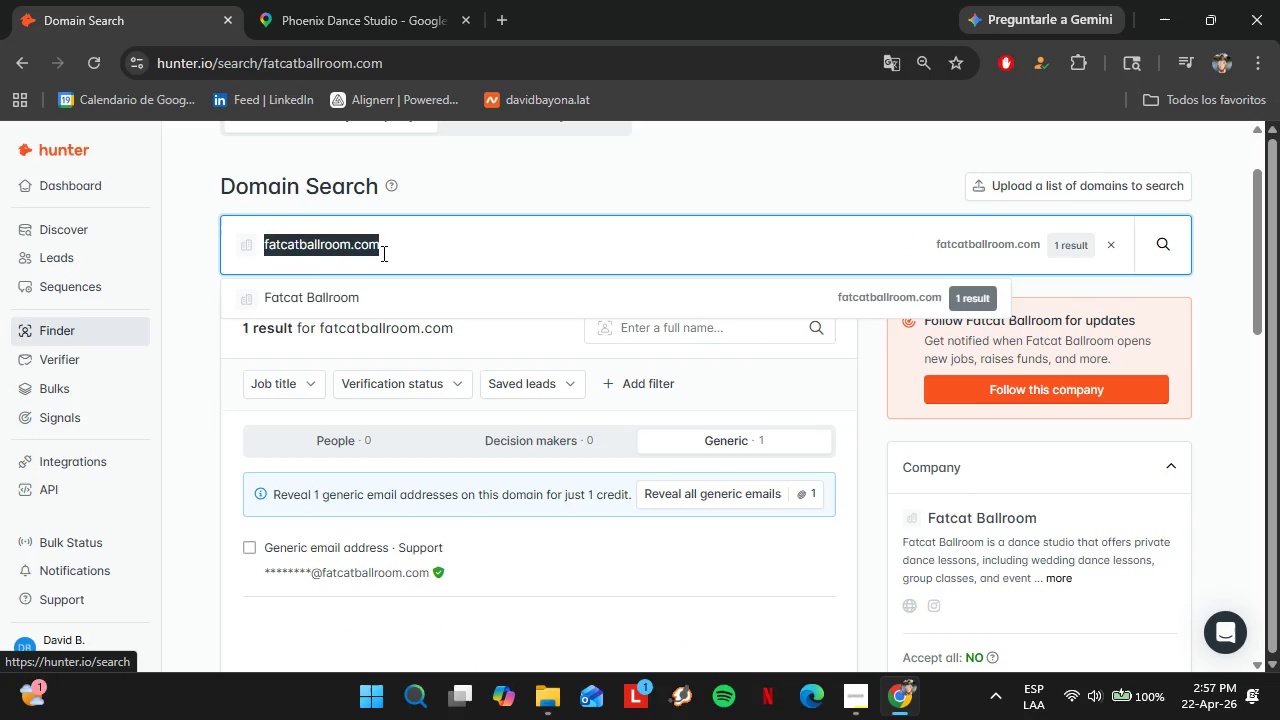 
key(Control+V)
 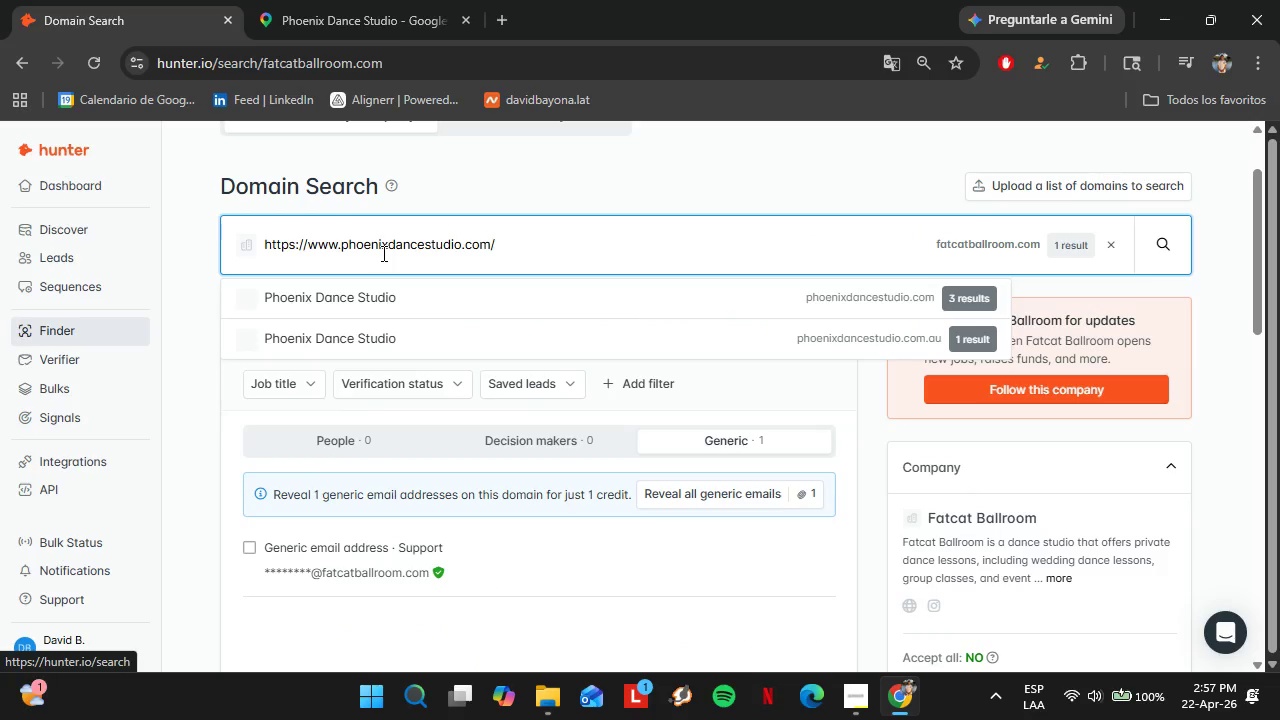 
key(Enter)
 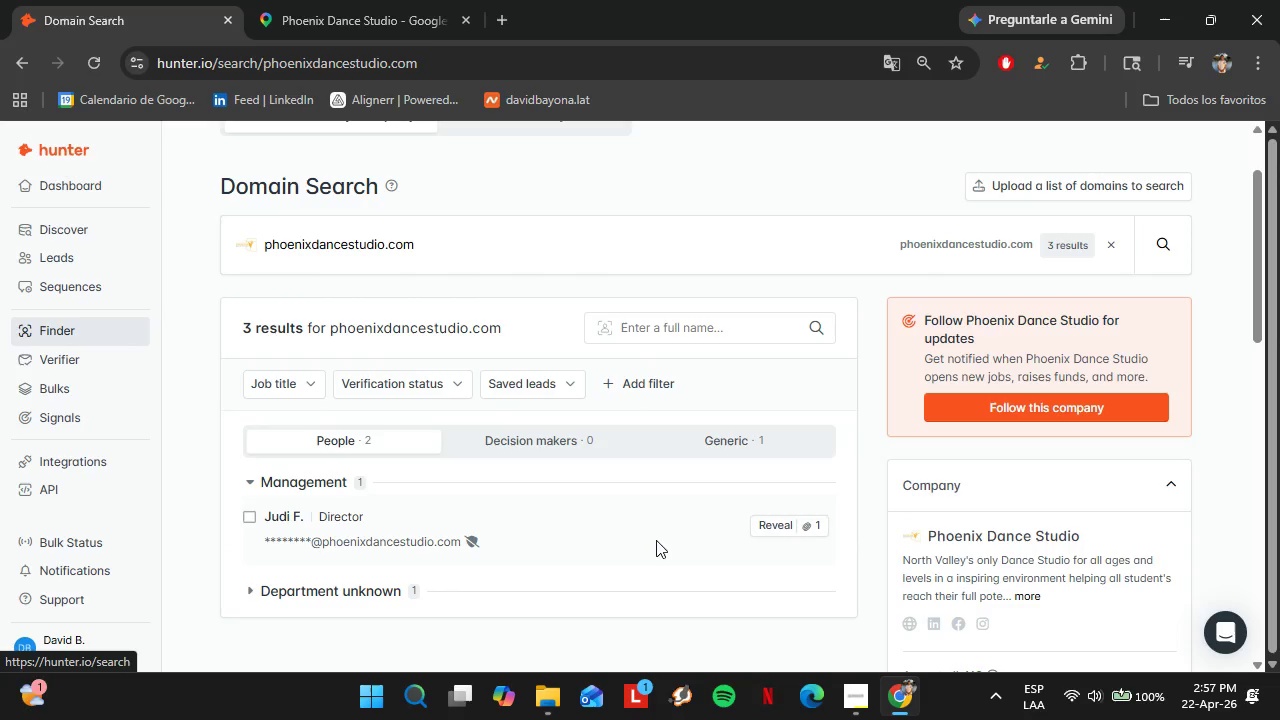 
left_click([776, 530])
 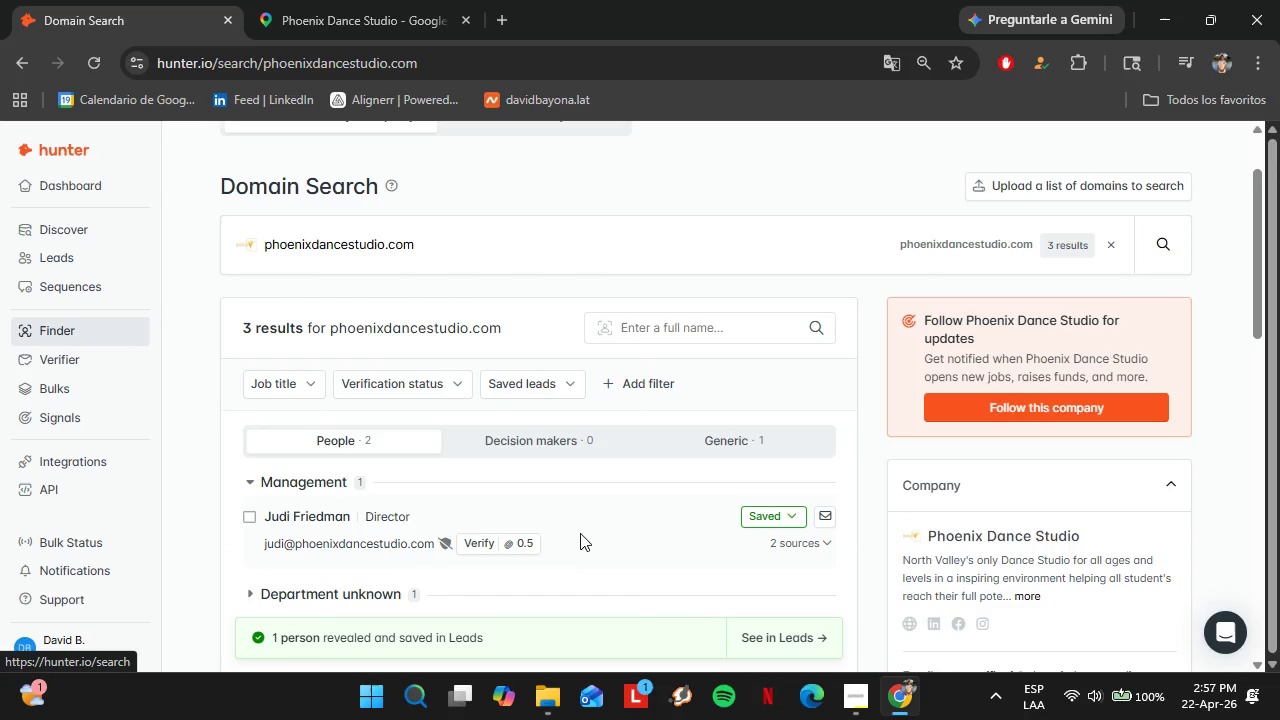 
left_click([479, 548])
 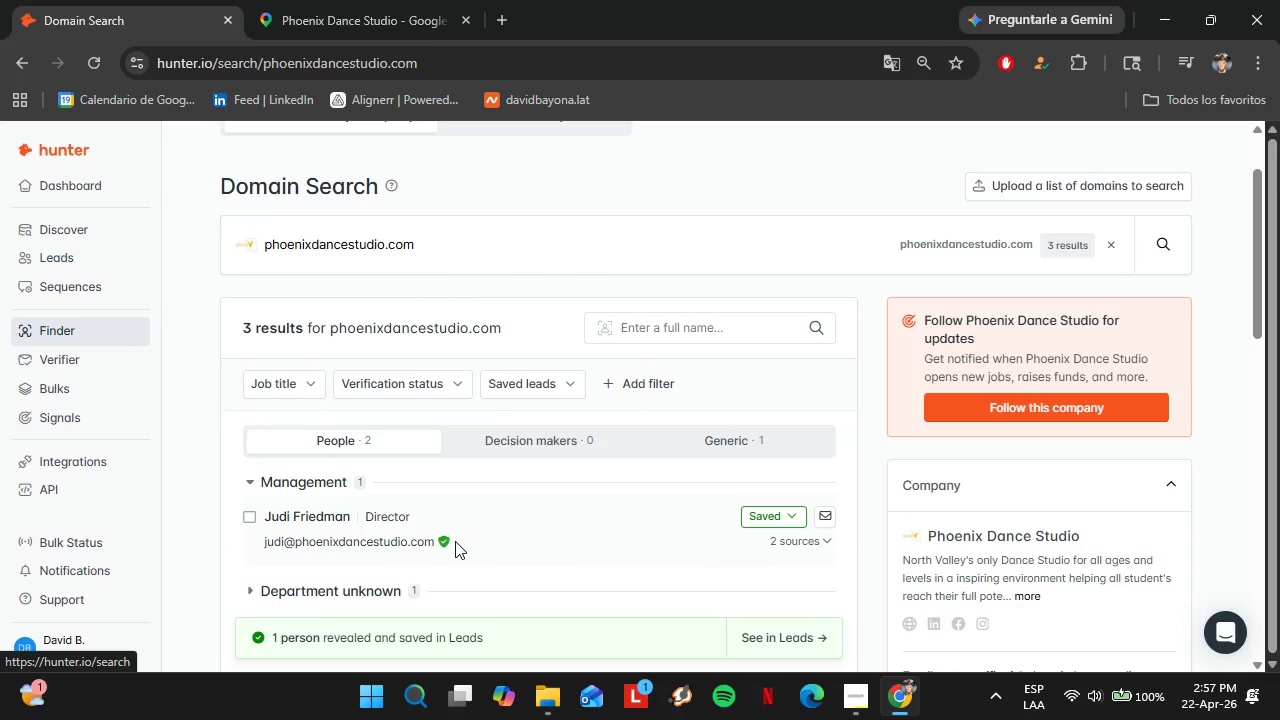 
left_click([789, 521])
 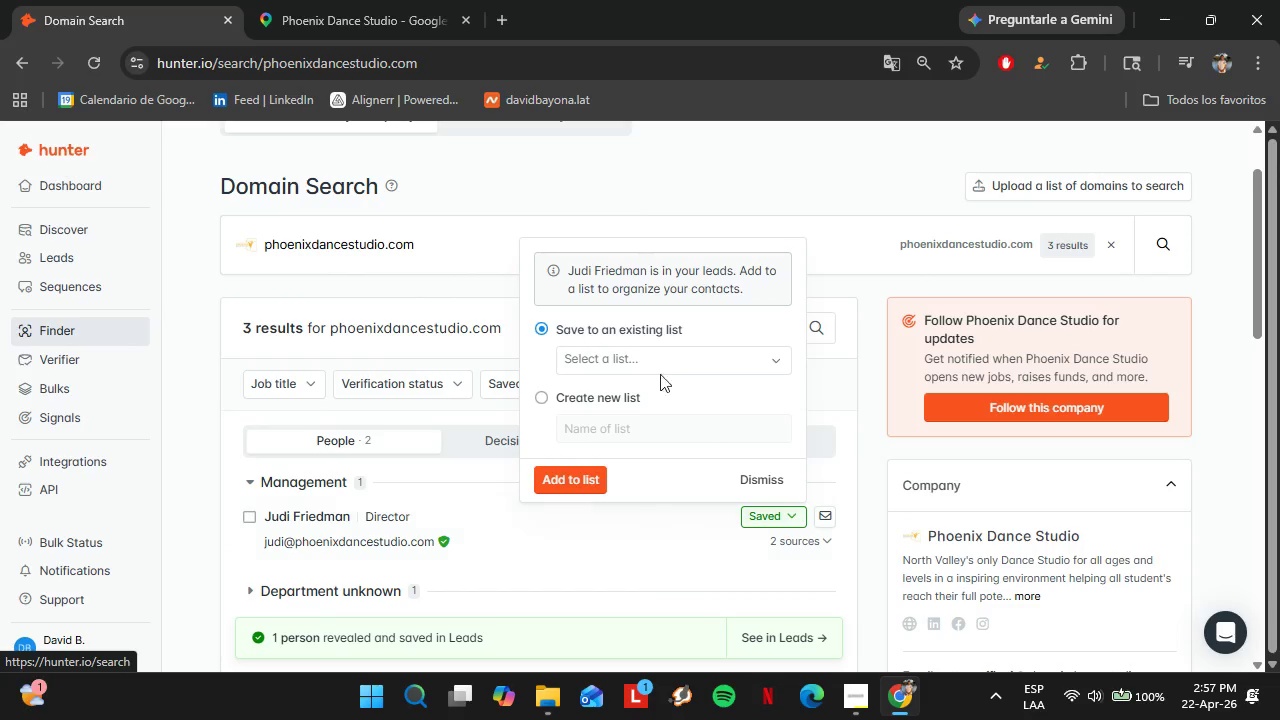 
left_click([649, 363])
 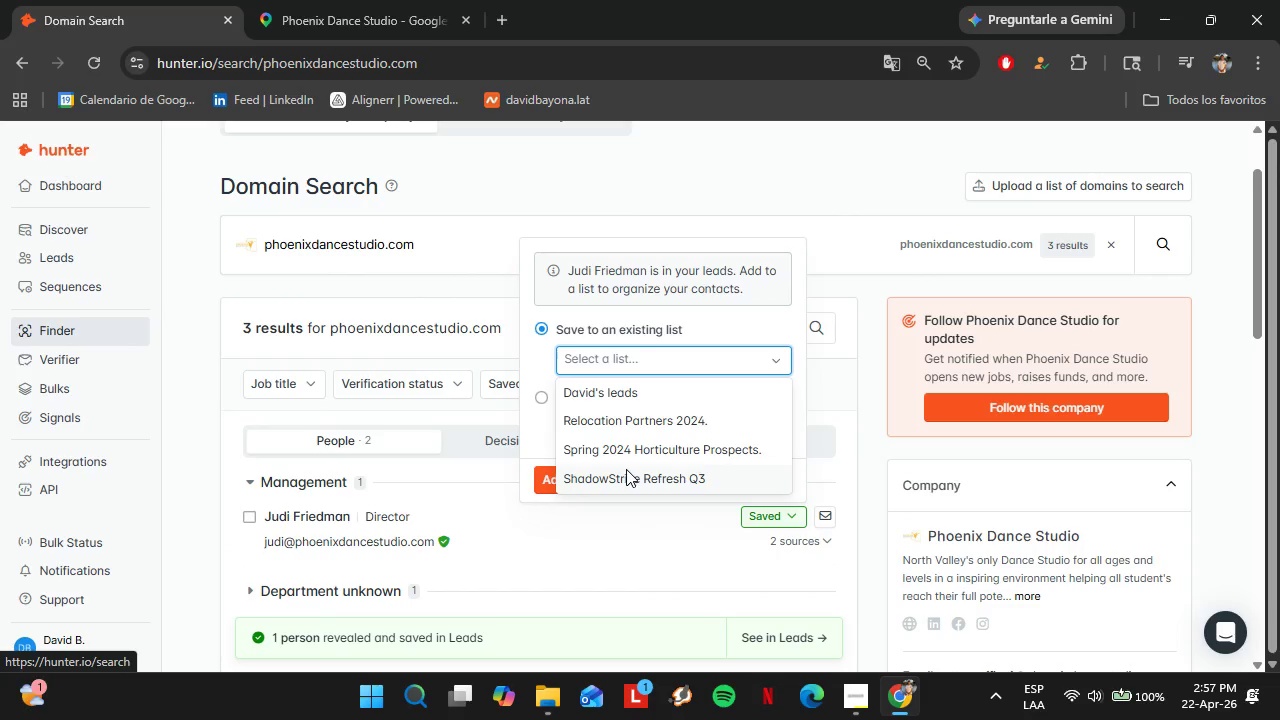 
left_click([623, 475])
 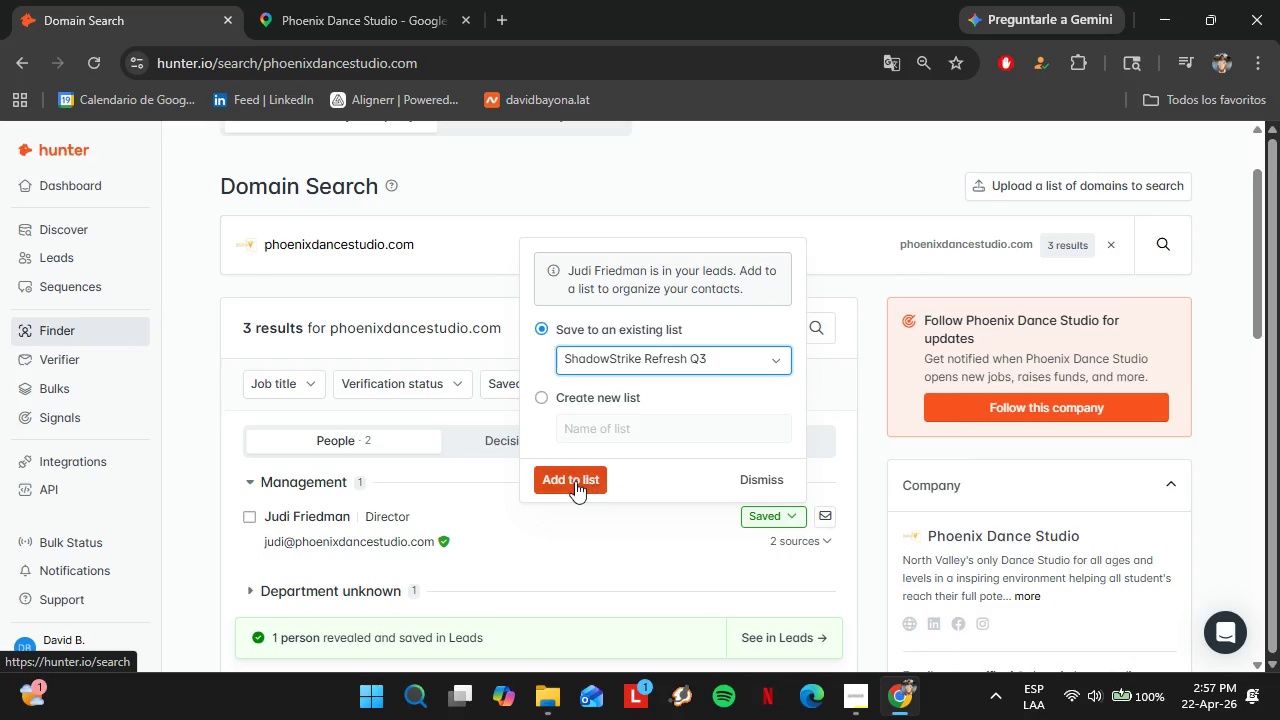 
left_click([575, 481])
 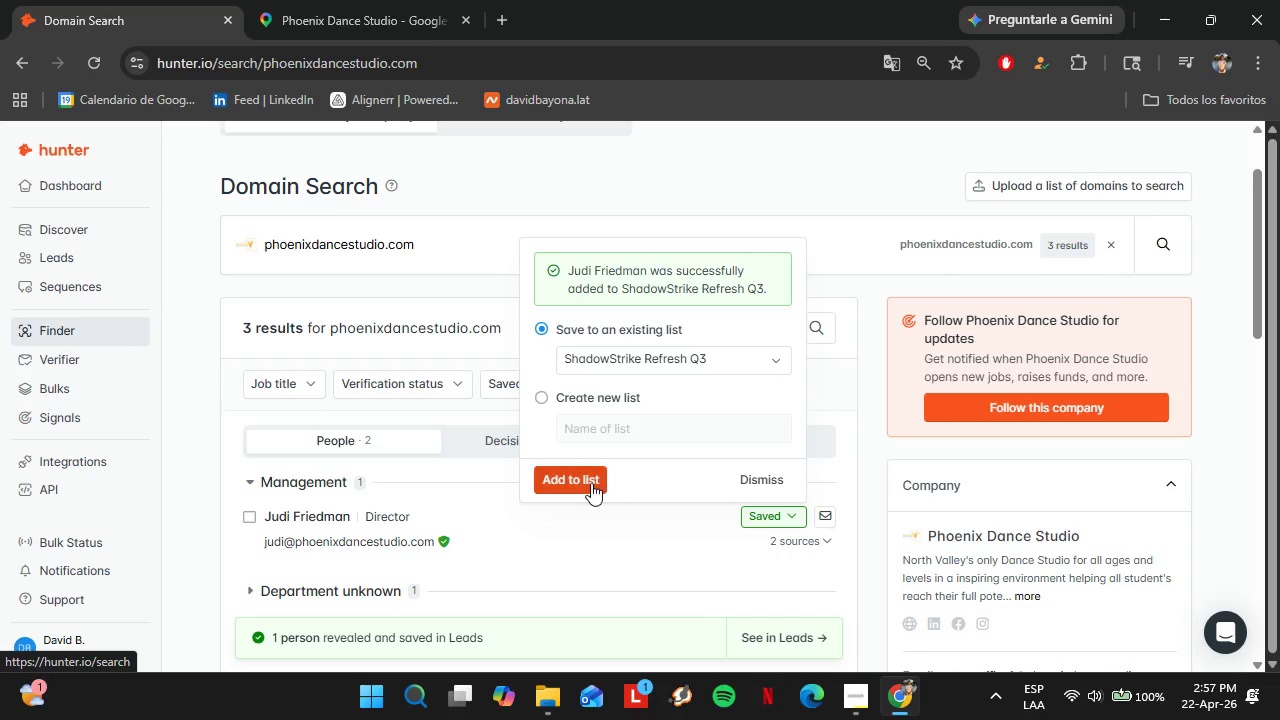 
left_click([563, 484])
 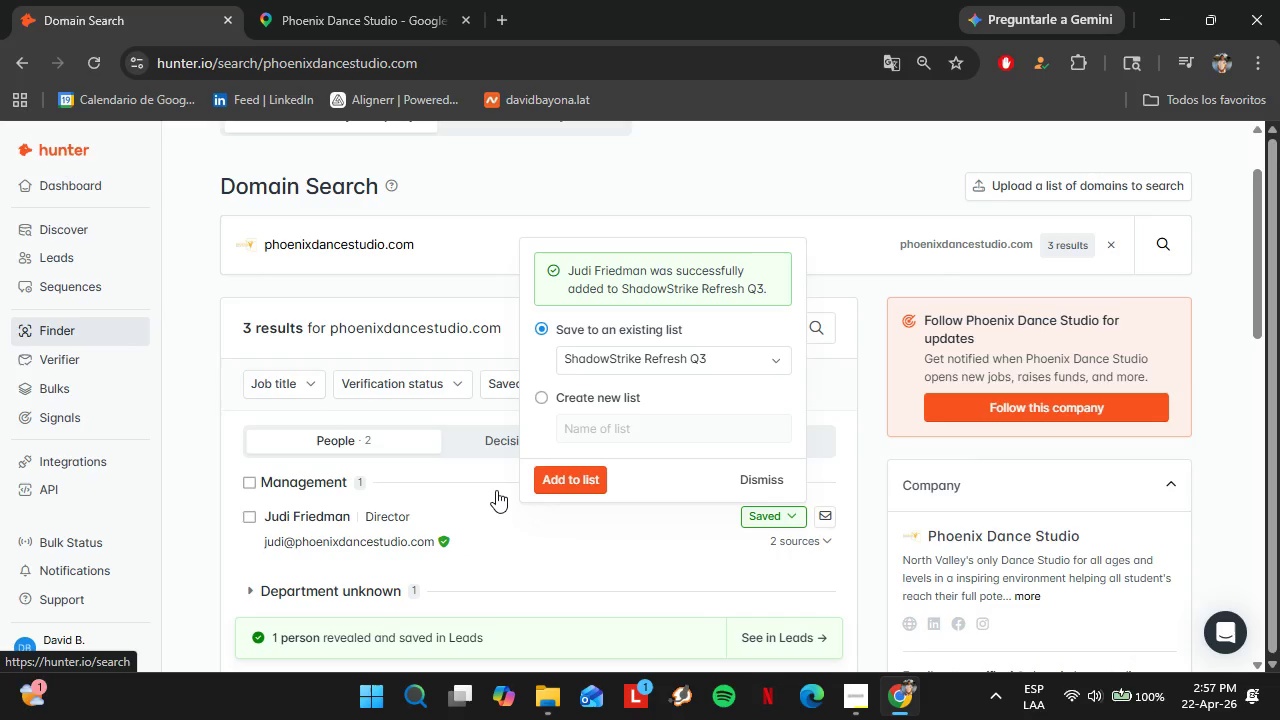 
left_click([496, 490])
 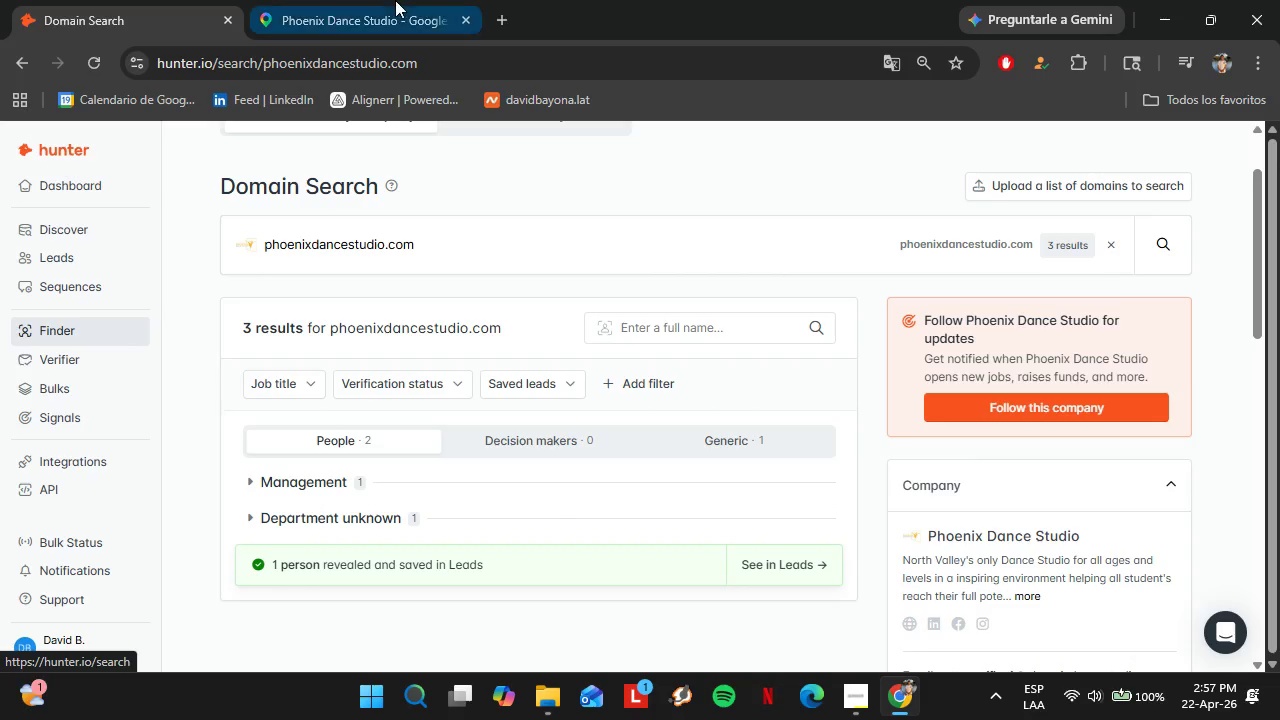 
left_click([395, 0])
 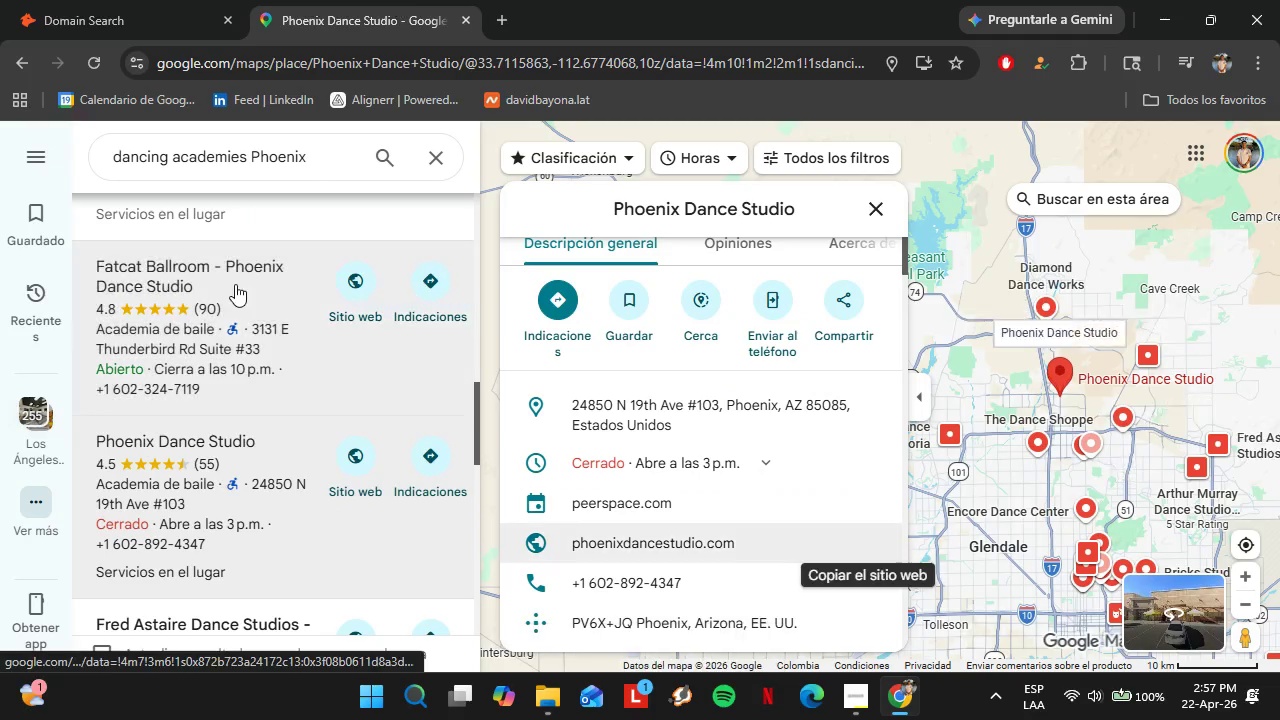 
scroll: coordinate [234, 289], scroll_direction: down, amount: 3.0
 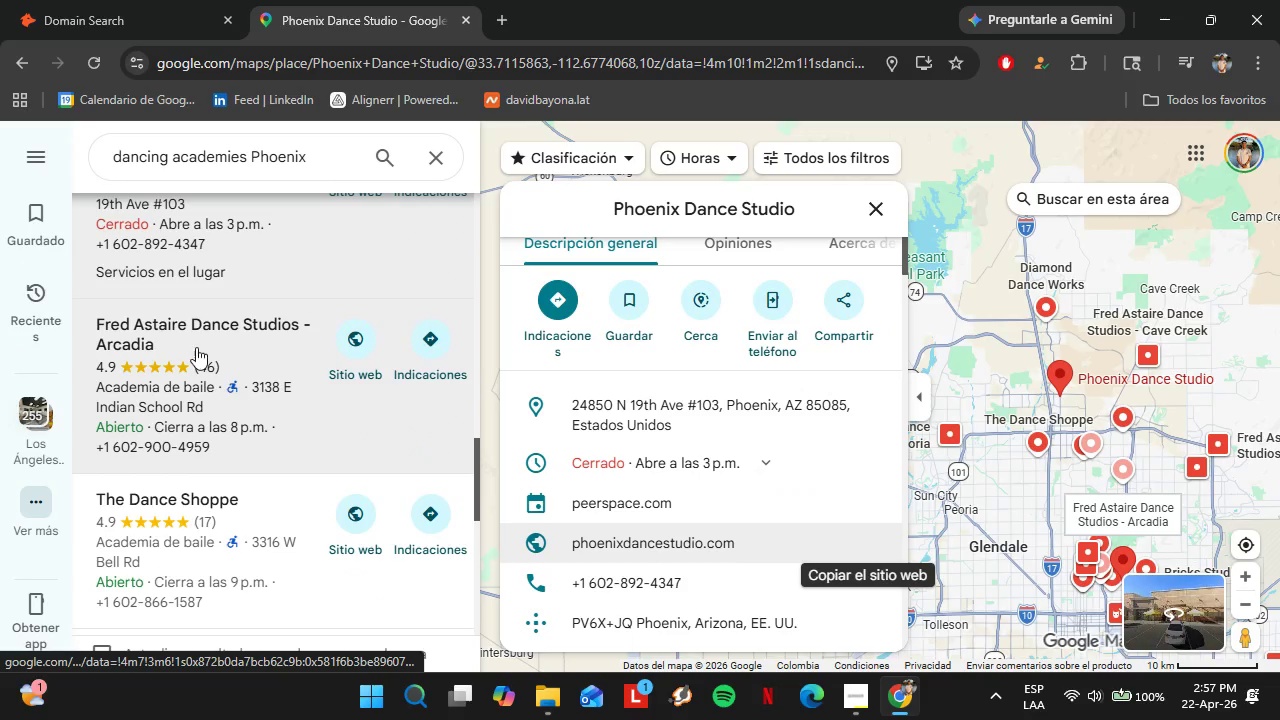 
left_click([196, 346])
 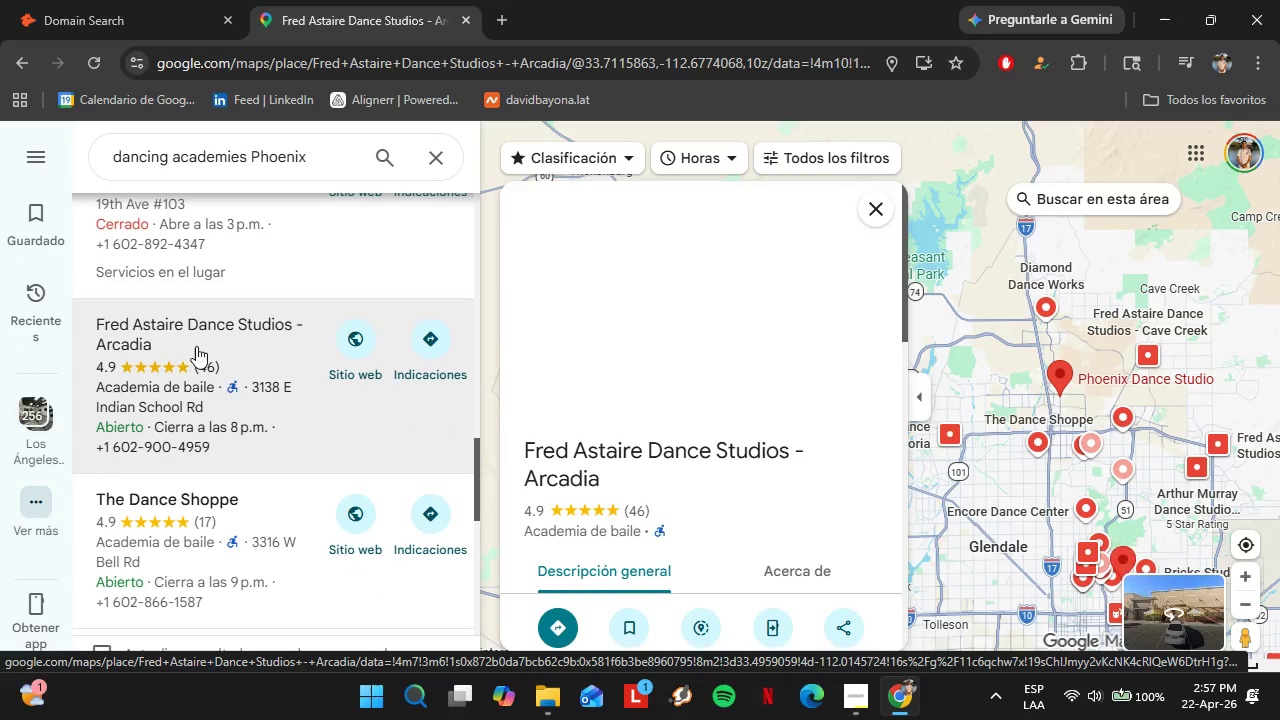 
scroll: coordinate [668, 369], scroll_direction: down, amount: 4.0
 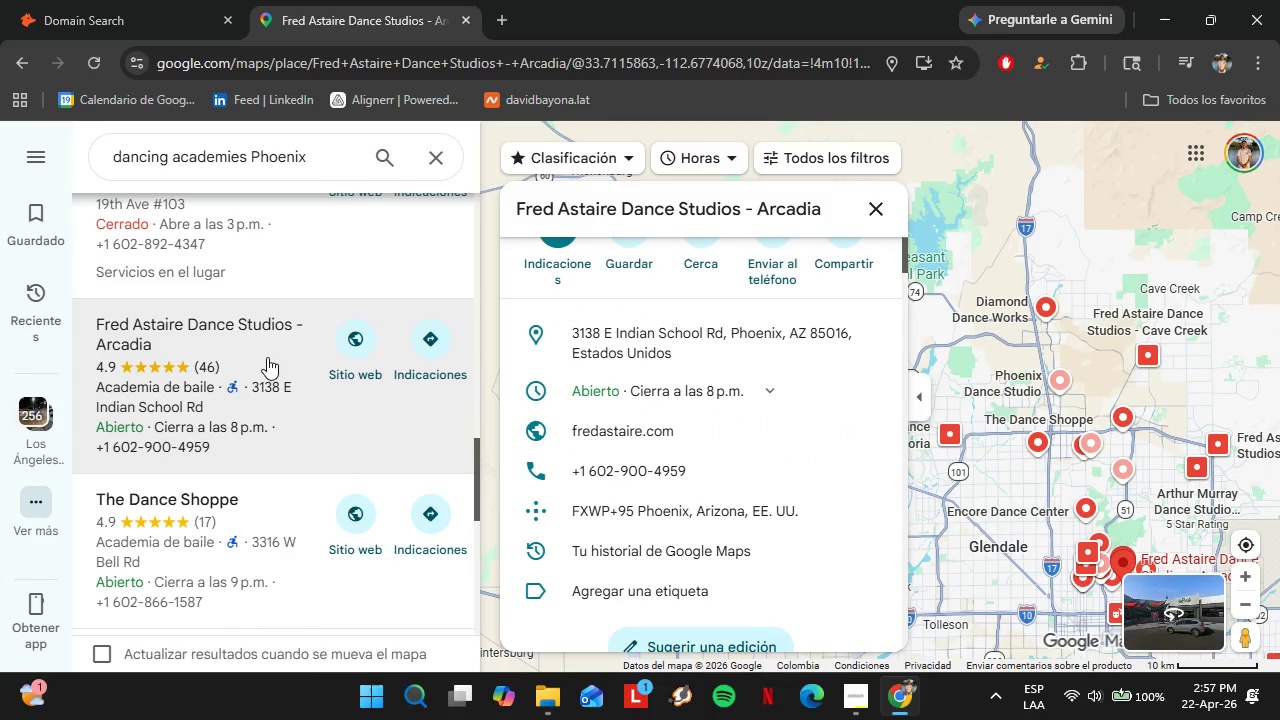 
scroll: coordinate [267, 354], scroll_direction: up, amount: 1.0
 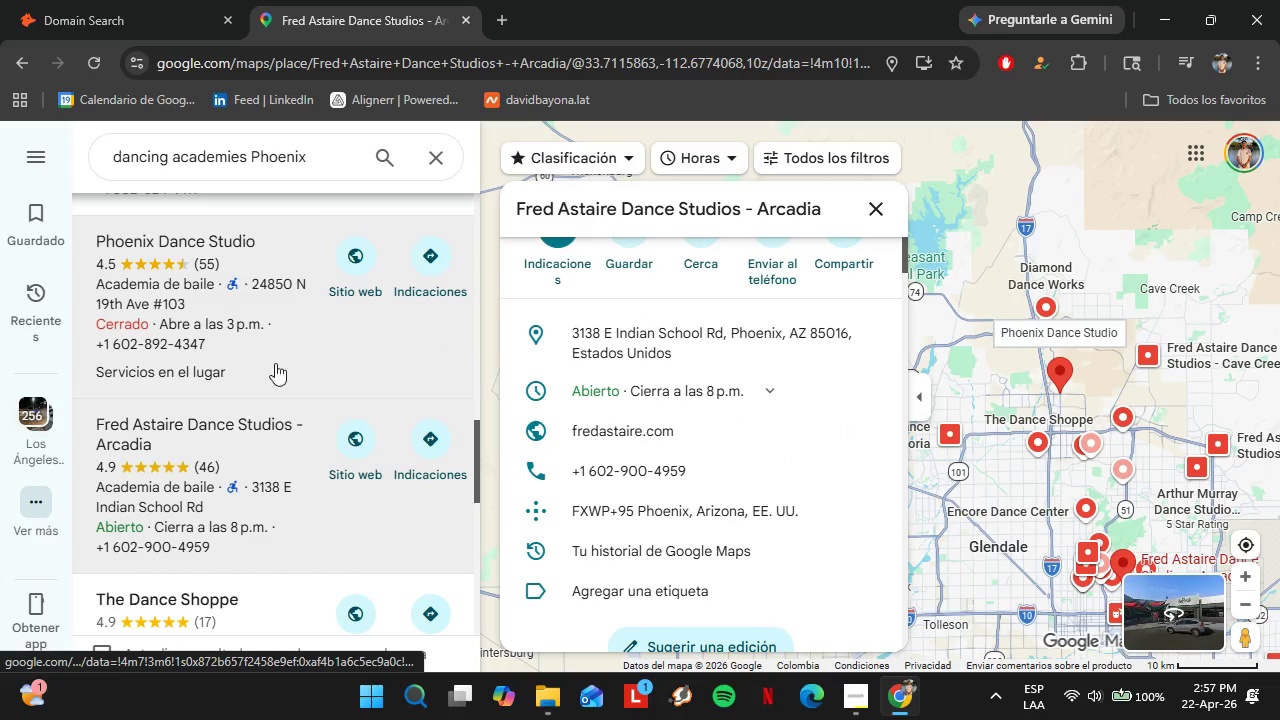 
scroll: coordinate [288, 384], scroll_direction: down, amount: 1.0
 